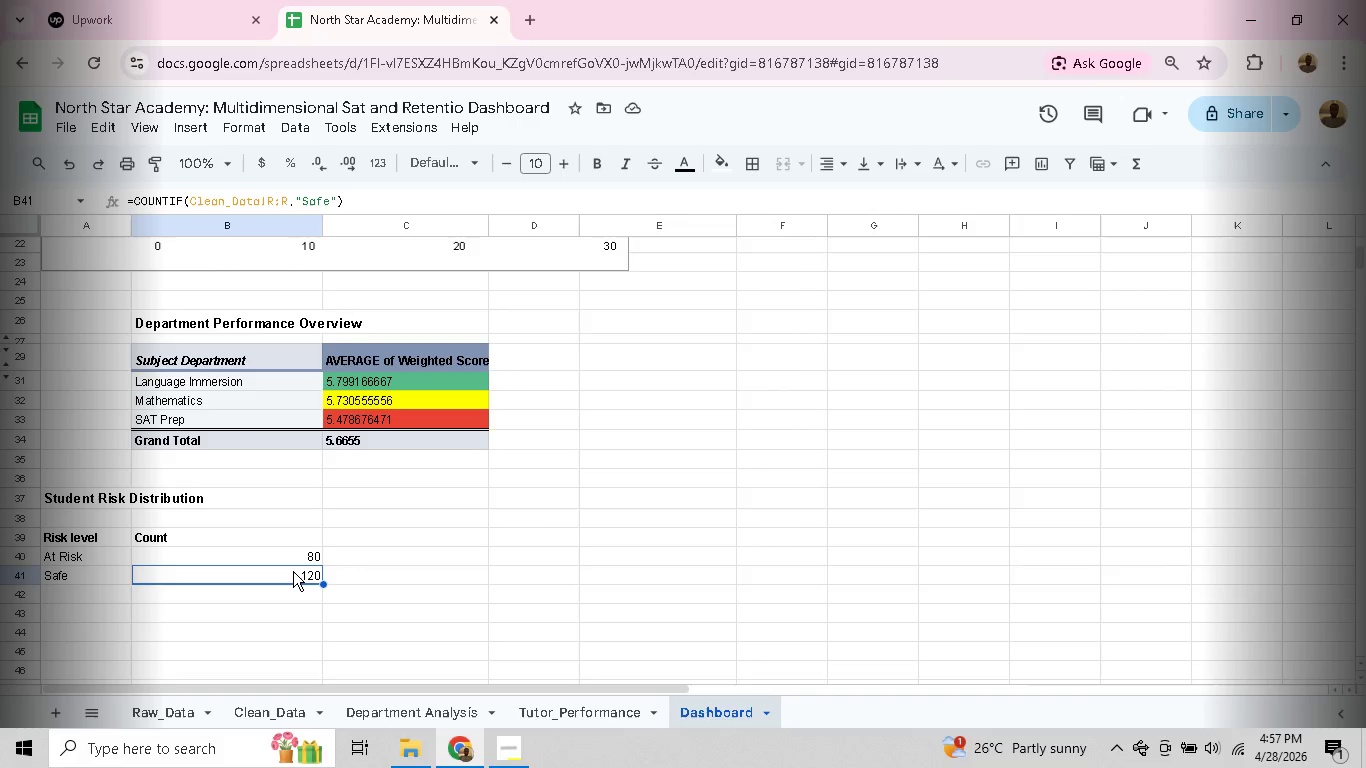 
wait(6.64)
 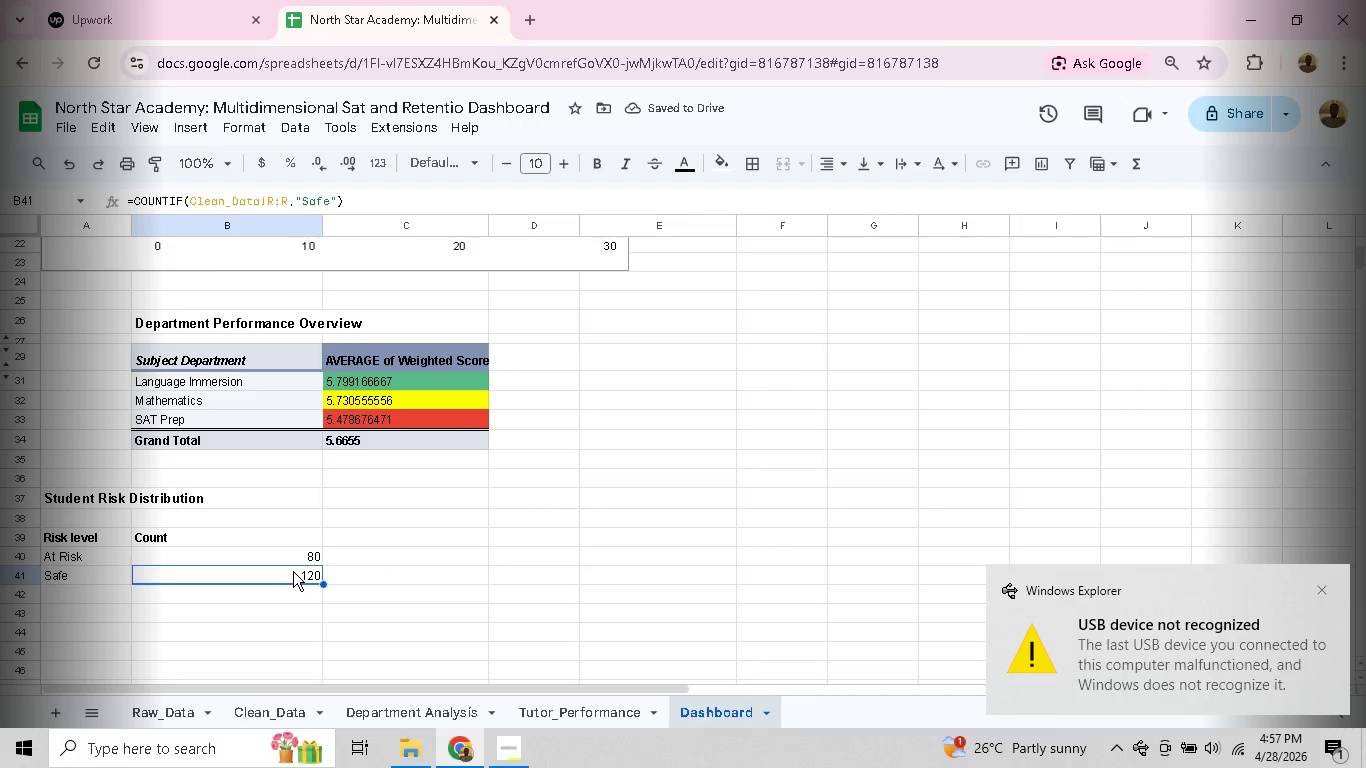 
left_click([307, 629])
 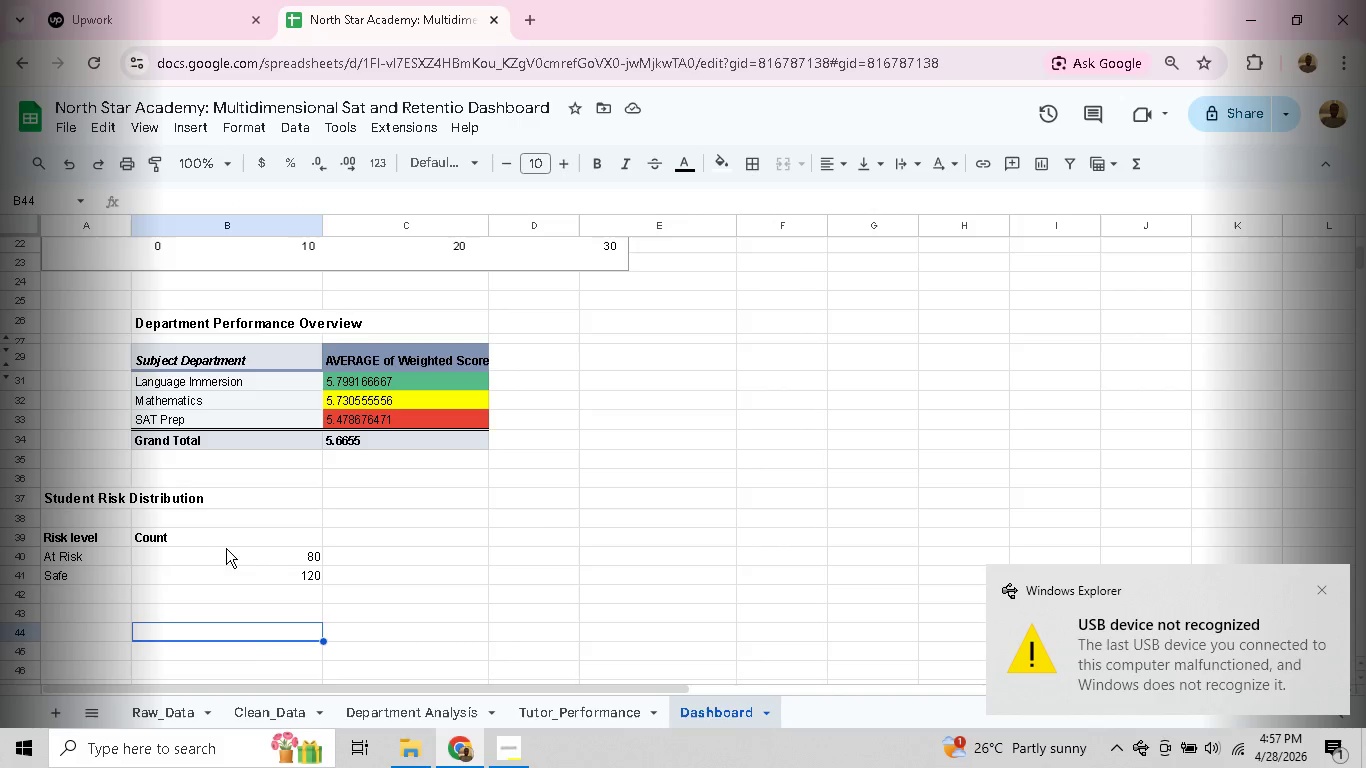 
left_click([237, 554])
 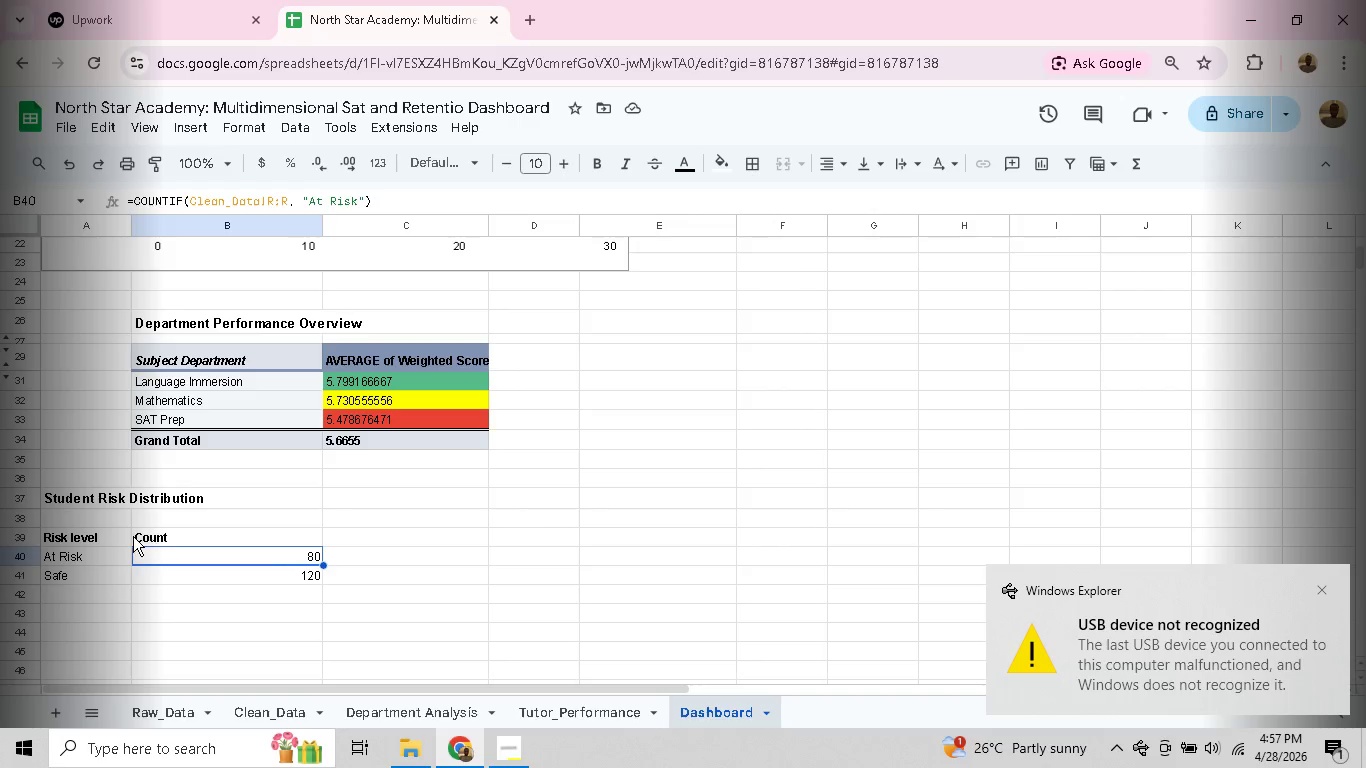 
left_click([132, 536])
 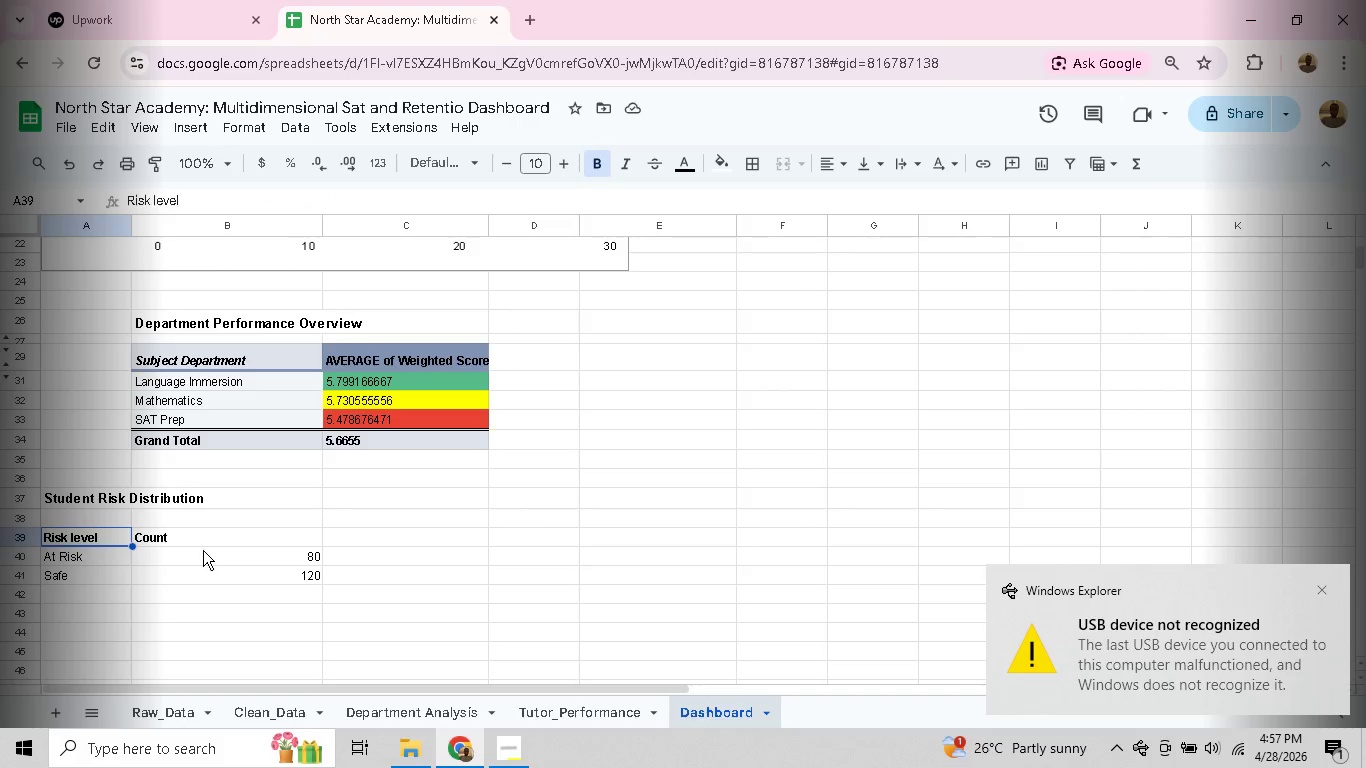 
left_click([203, 550])
 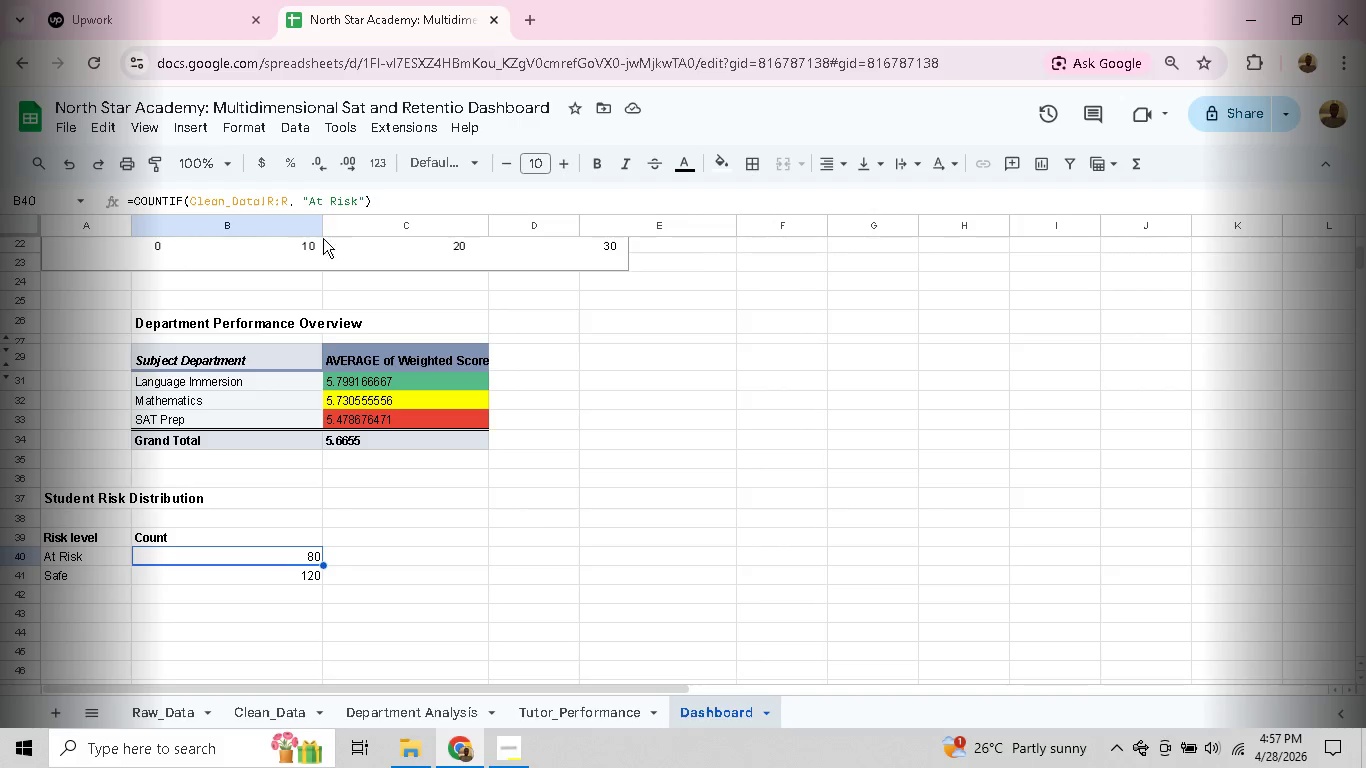 
left_click_drag(start_coordinate=[318, 225], to_coordinate=[301, 229])
 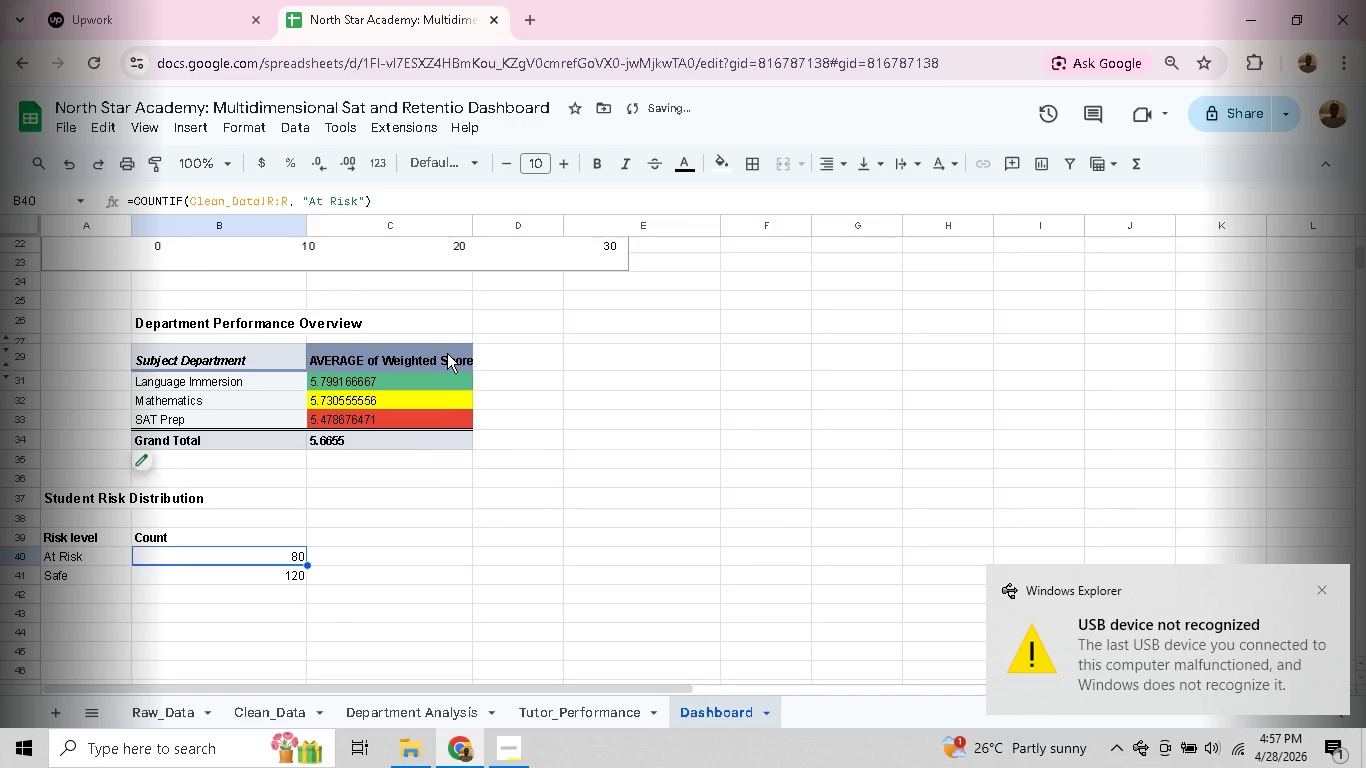 
left_click([395, 483])
 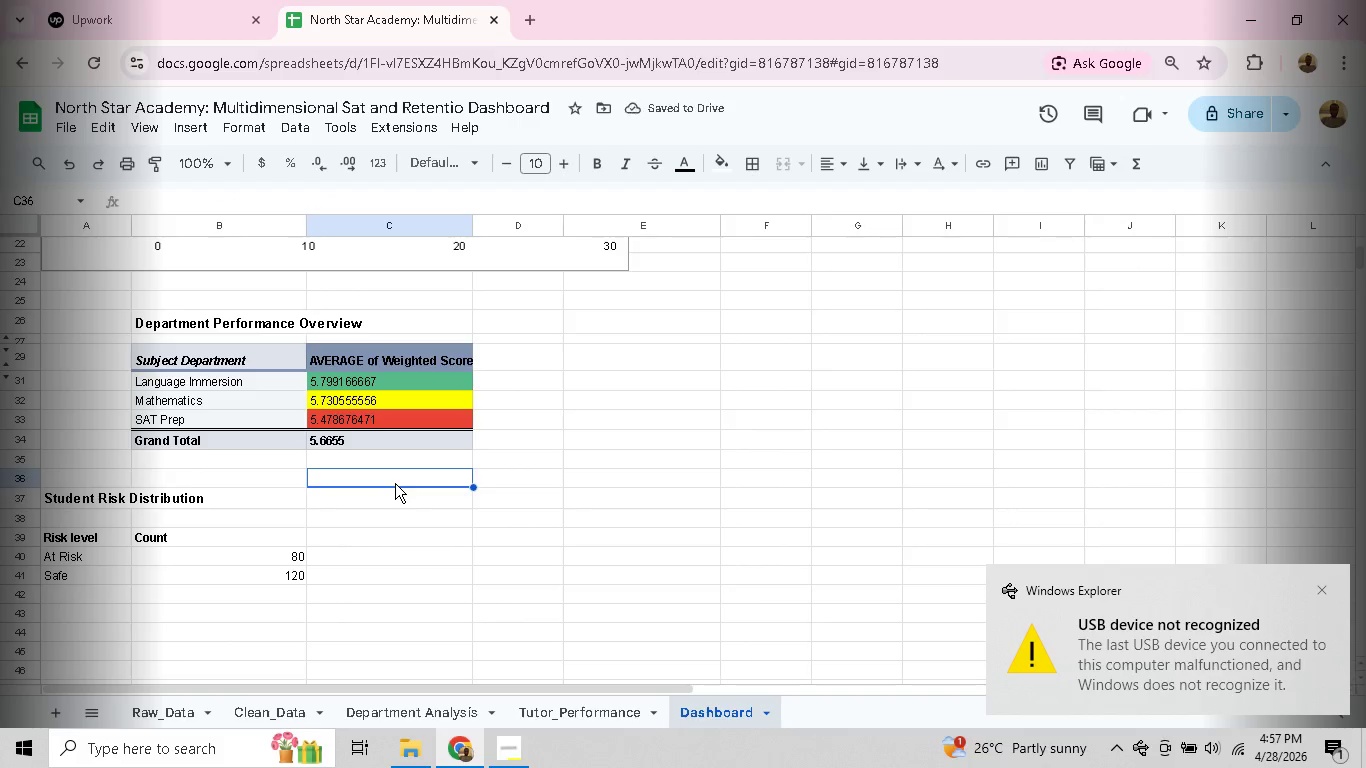 
hold_key(key=ArrowUp, duration=1.26)
 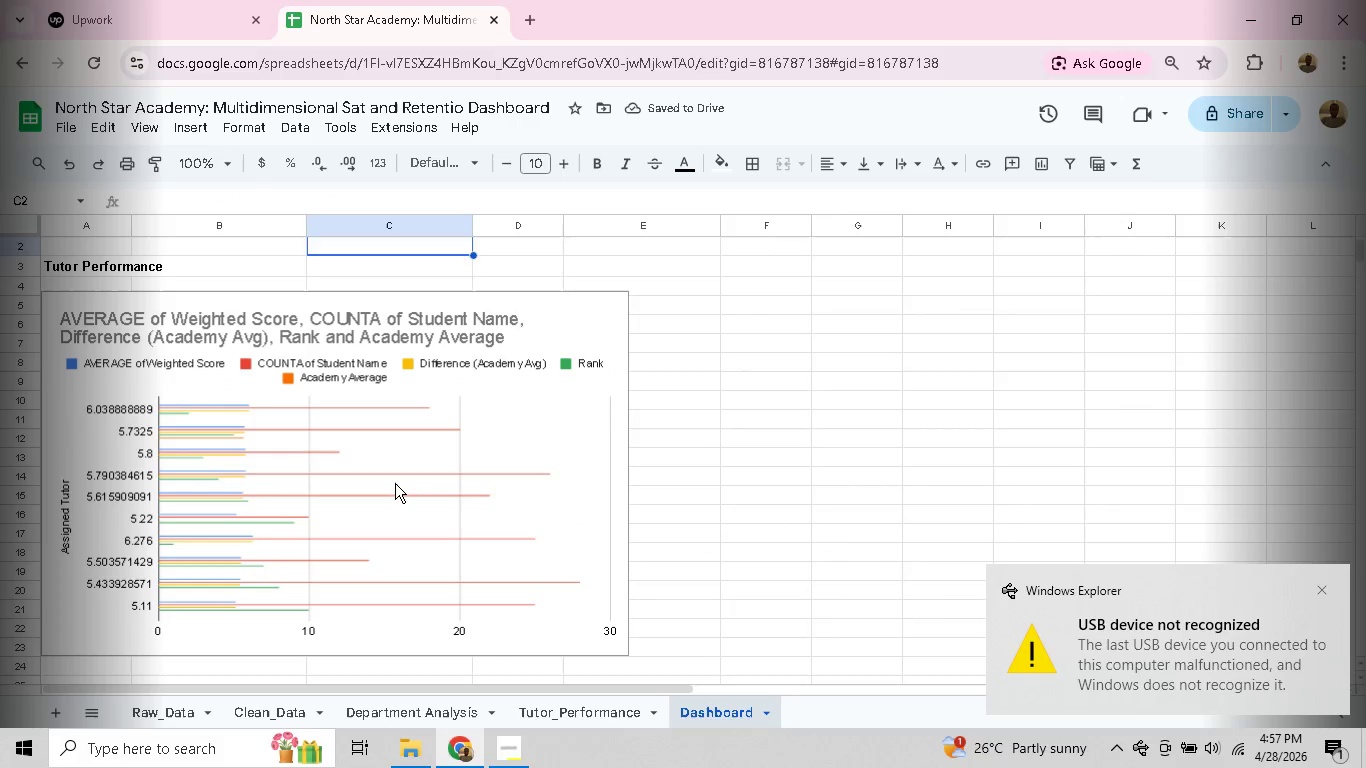 
hold_key(key=ArrowDown, duration=1.38)
 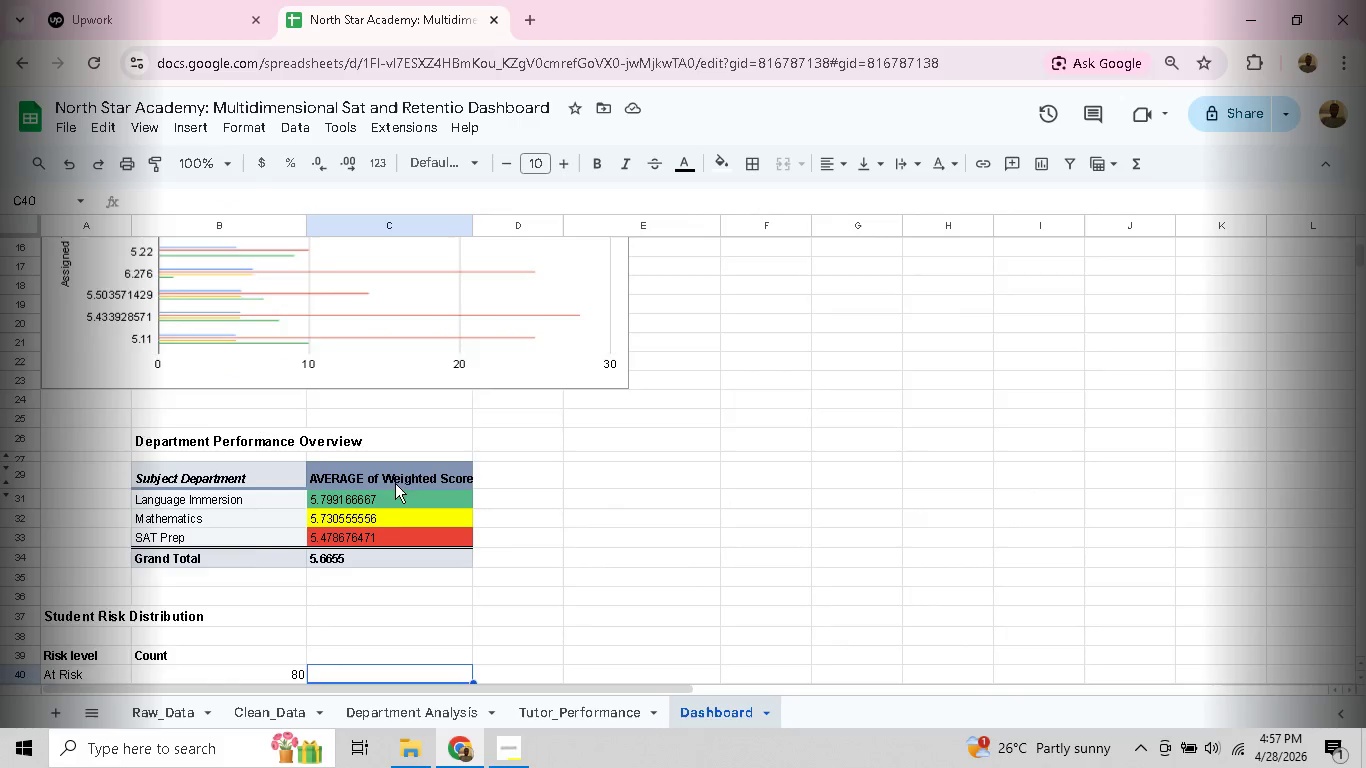 
hold_key(key=ArrowDown, duration=0.8)
 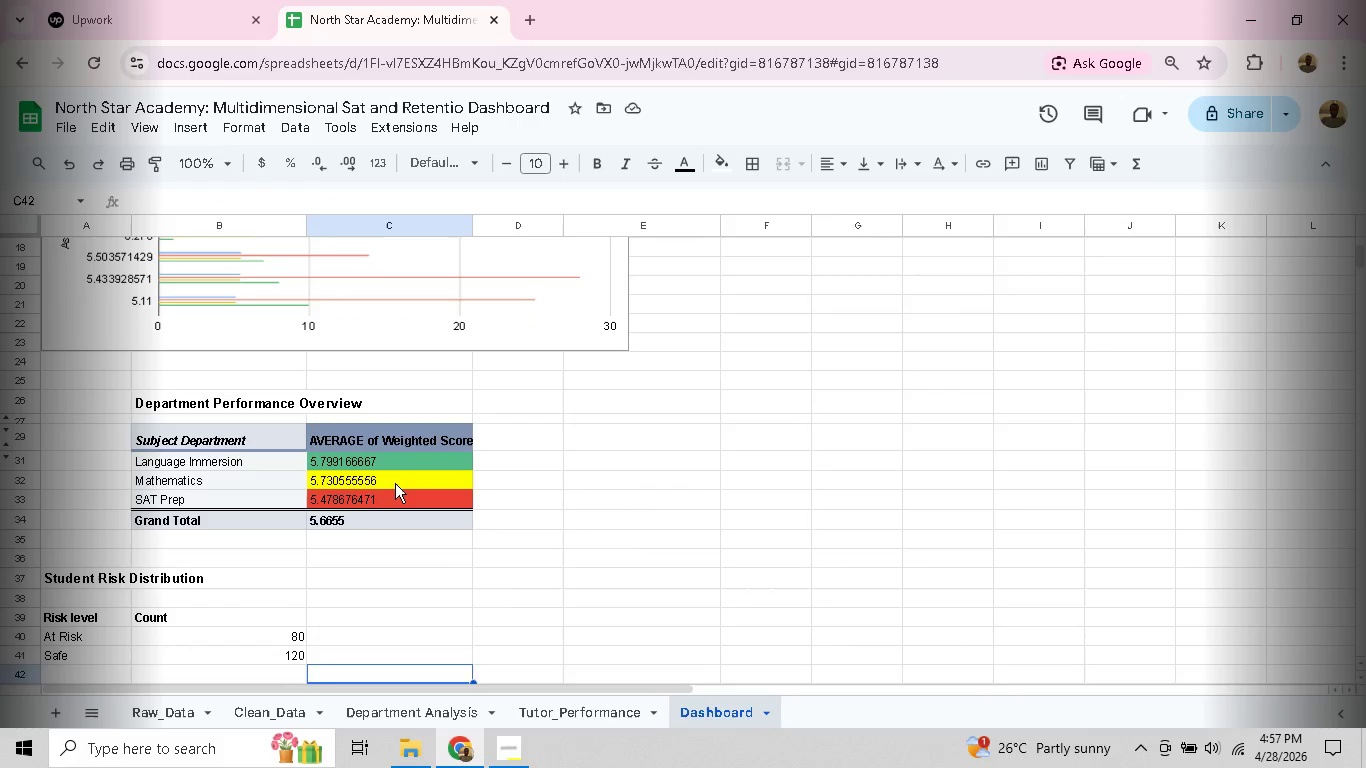 
key(ArrowUp)
 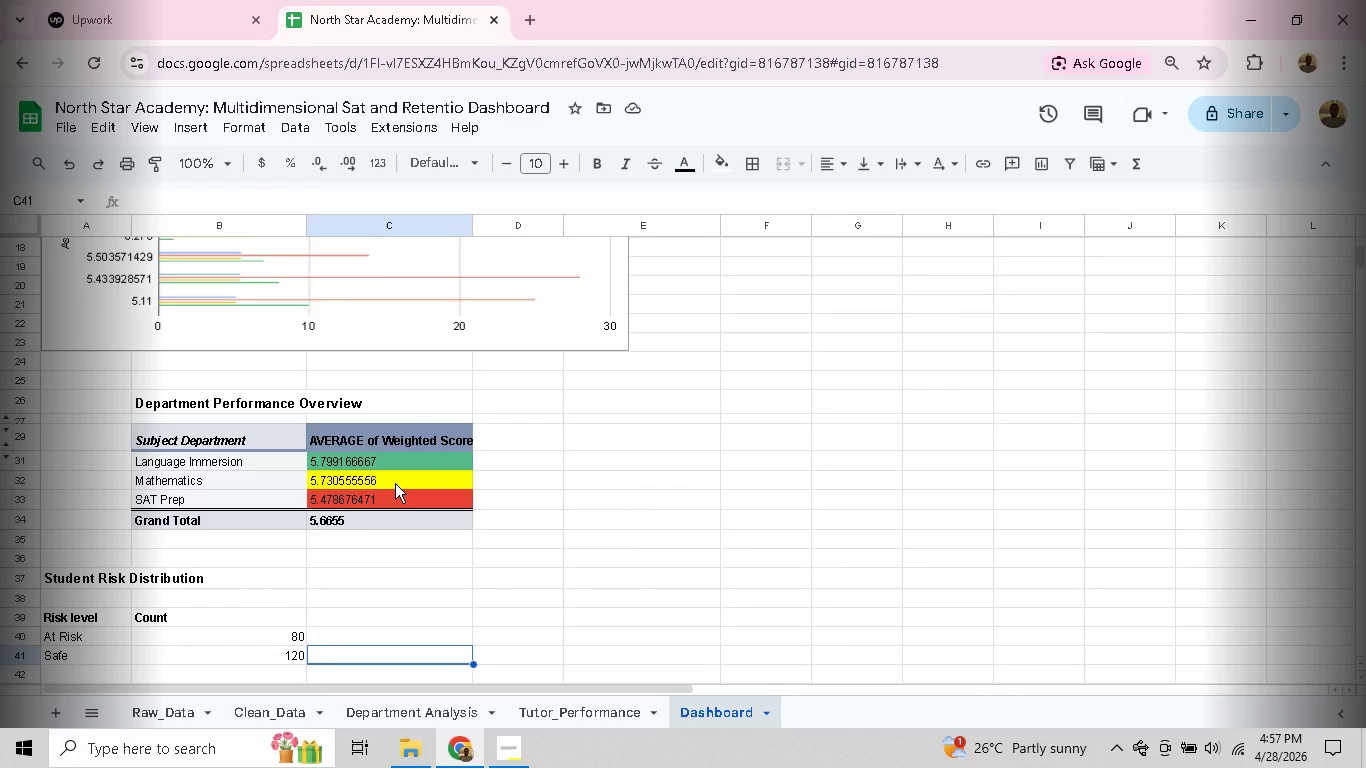 
key(ArrowDown)
 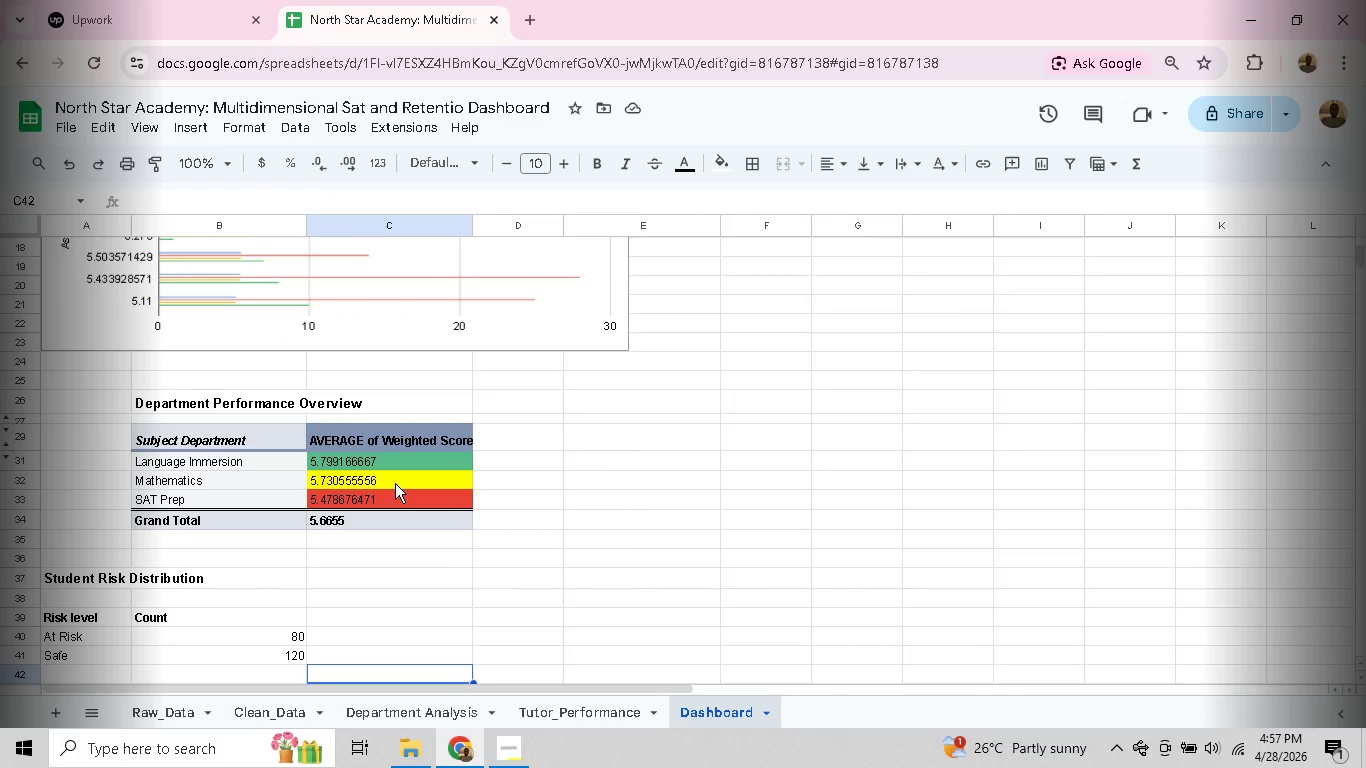 
key(ArrowDown)
 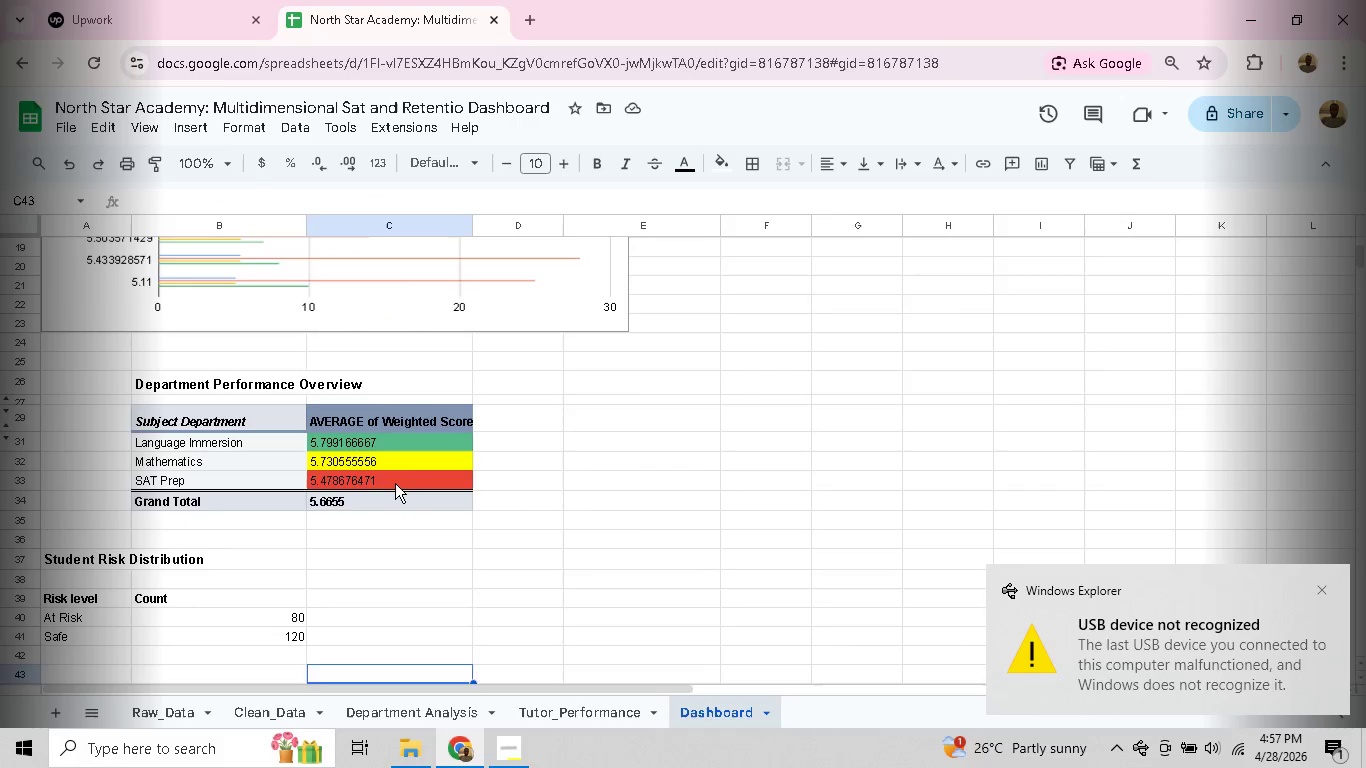 
key(ArrowUp)
 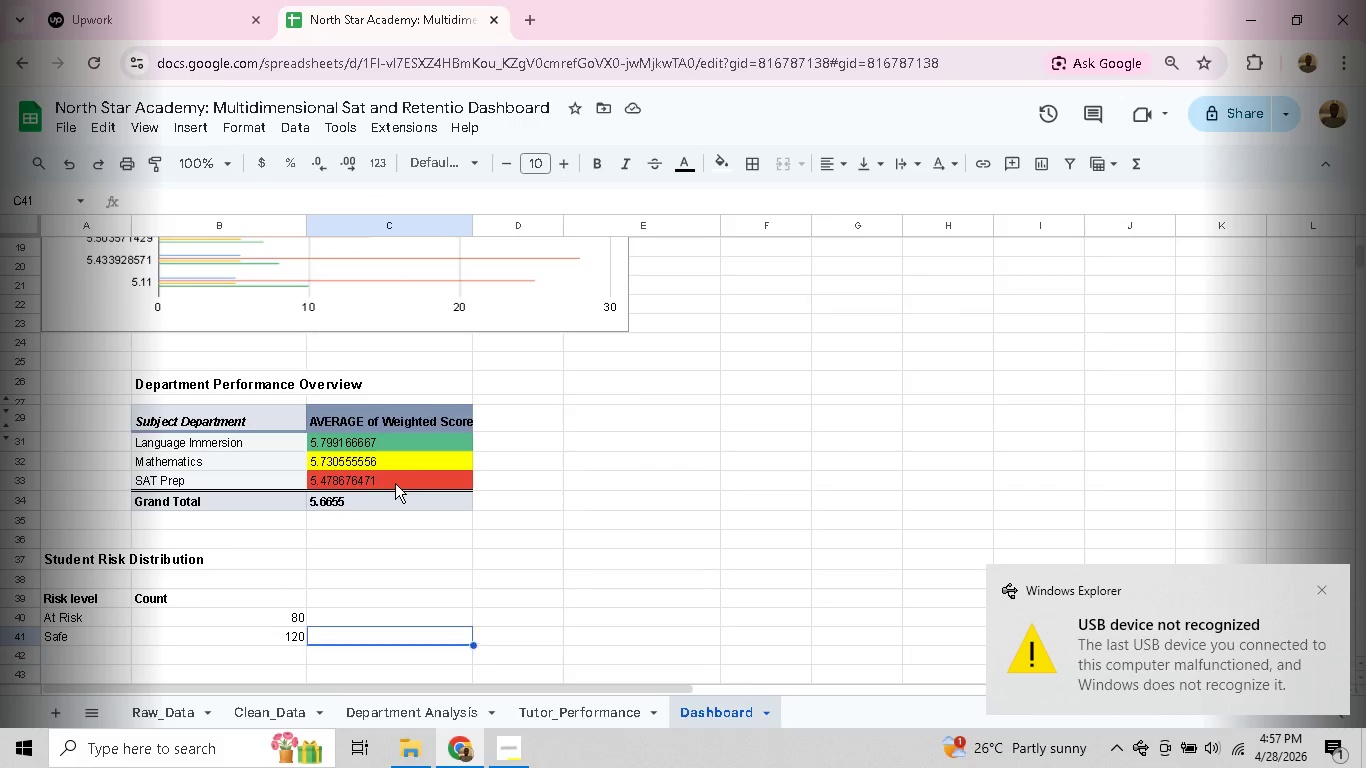 
key(ArrowUp)
 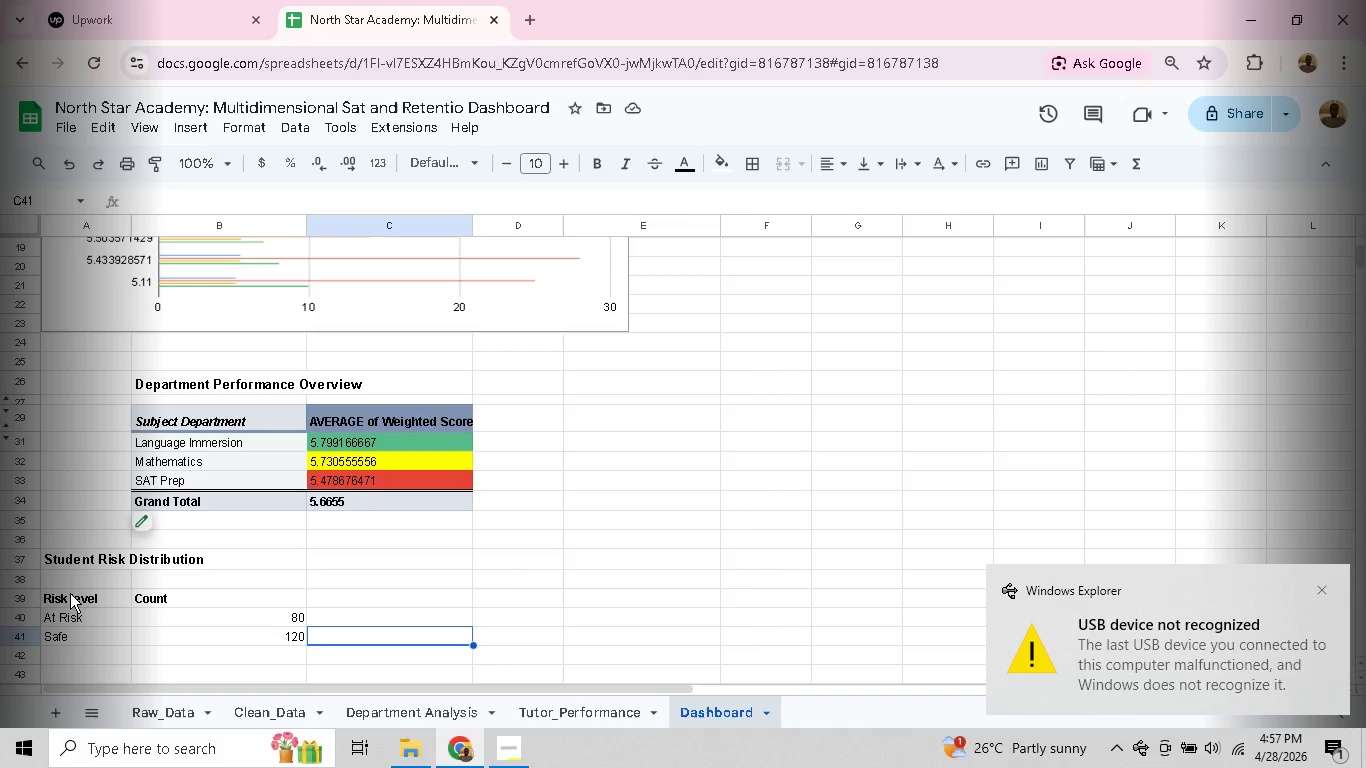 
left_click_drag(start_coordinate=[66, 597], to_coordinate=[301, 634])
 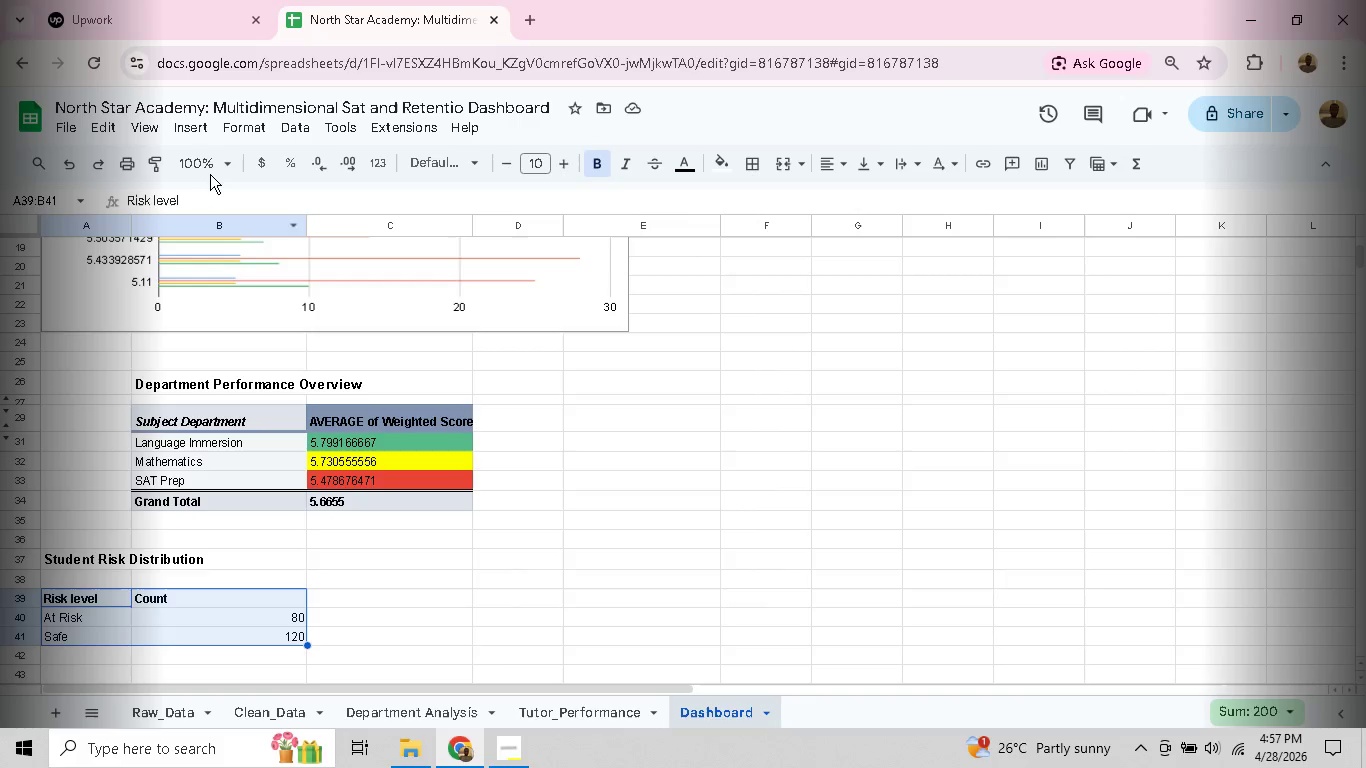 
left_click([194, 132])
 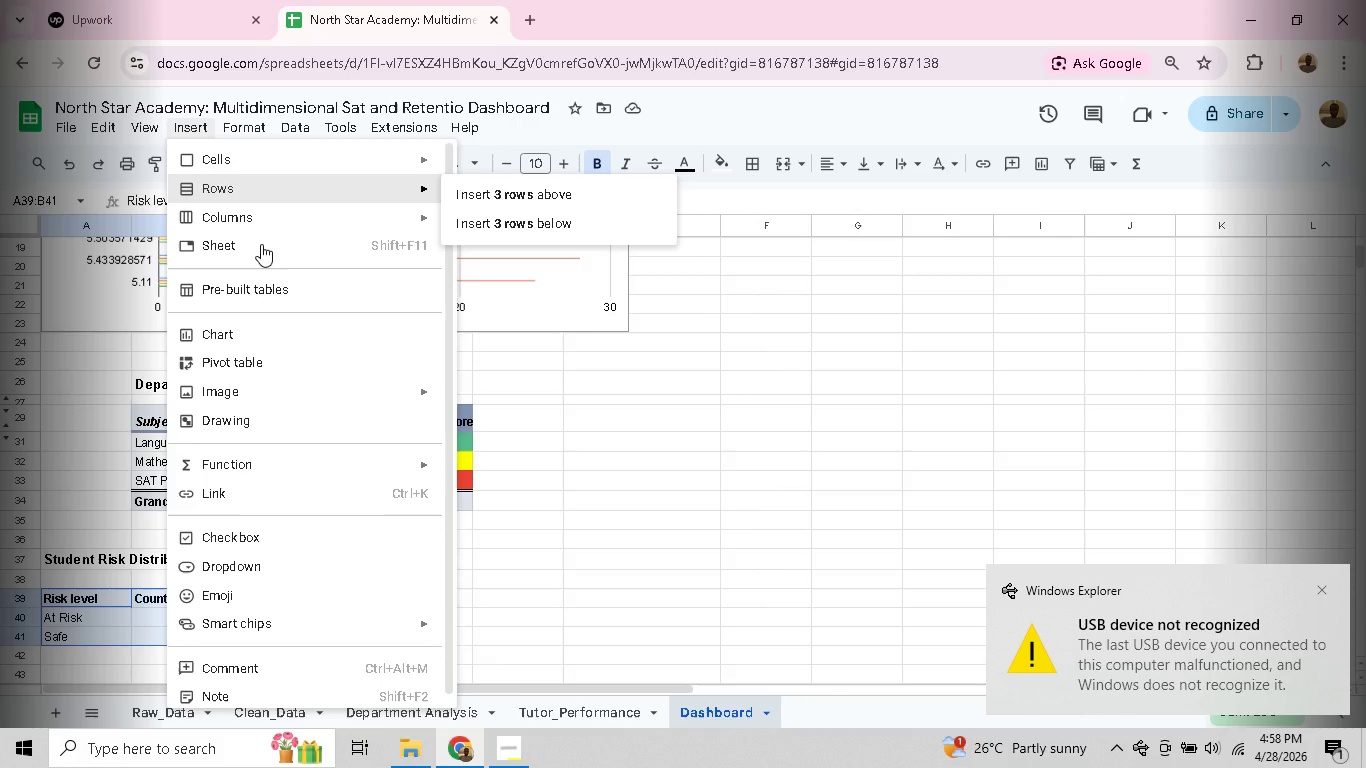 
wait(6.5)
 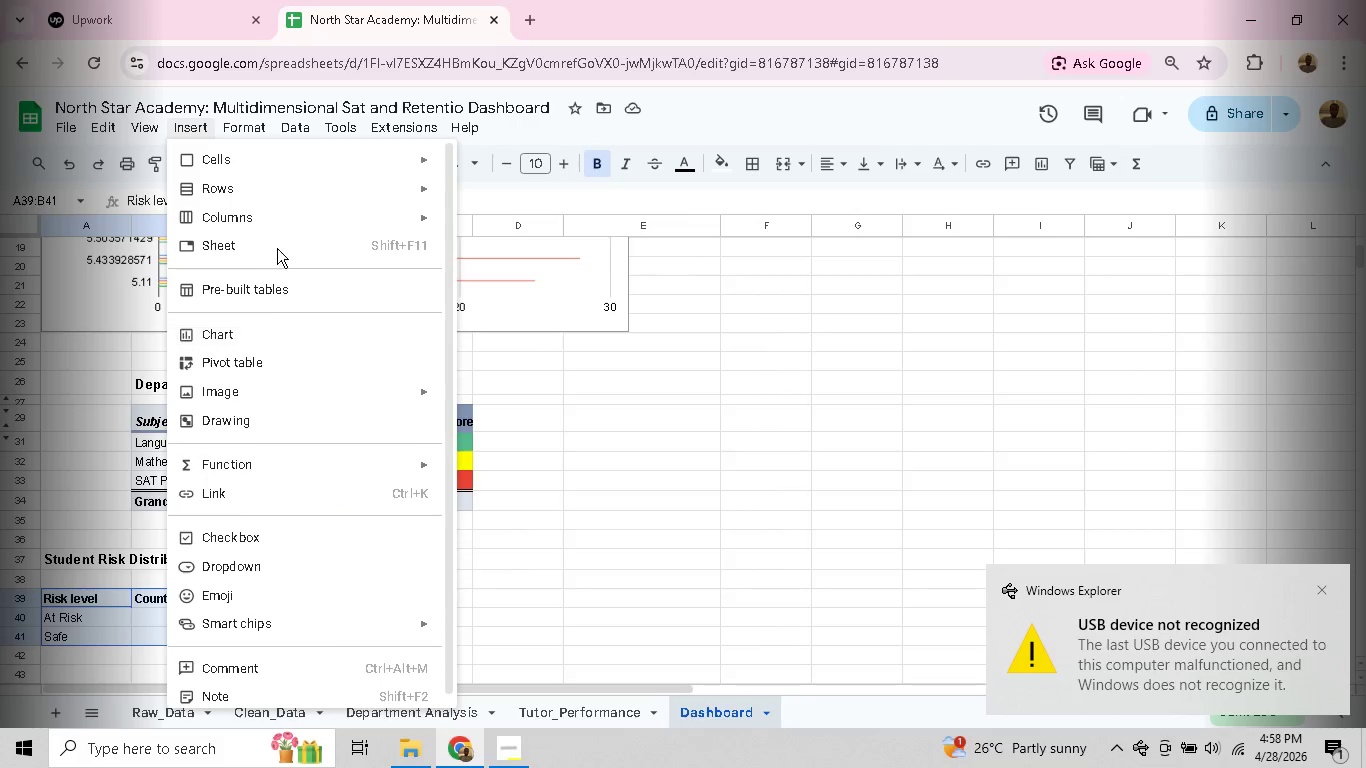 
left_click([261, 244])
 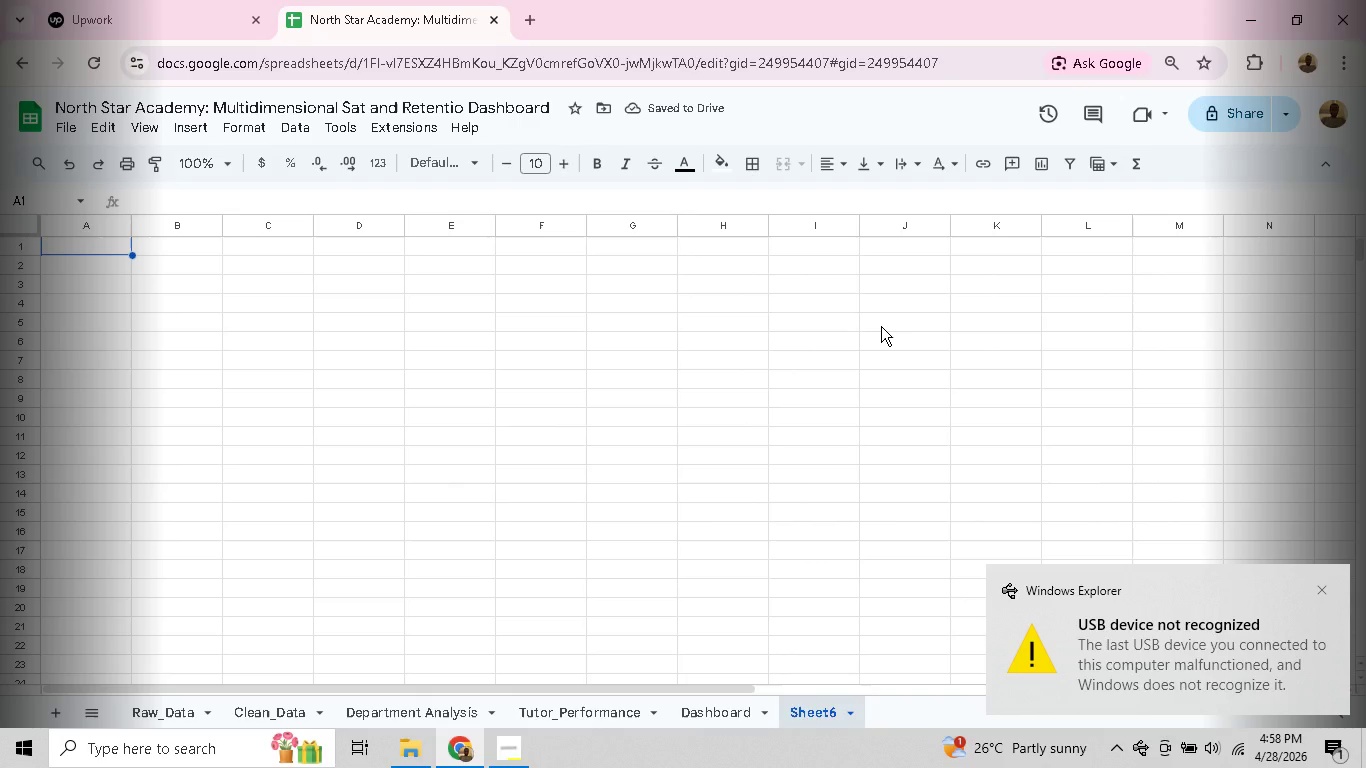 
wait(6.94)
 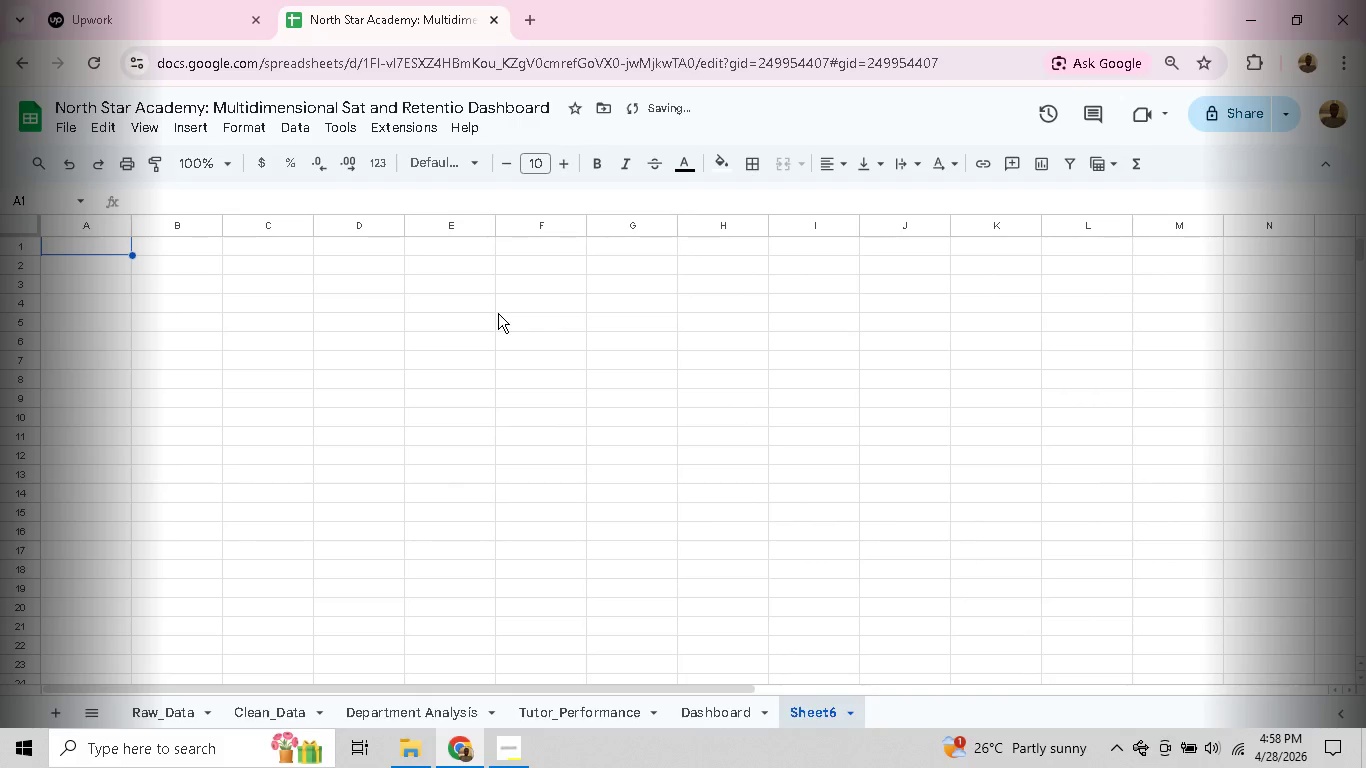 
left_click([854, 703])
 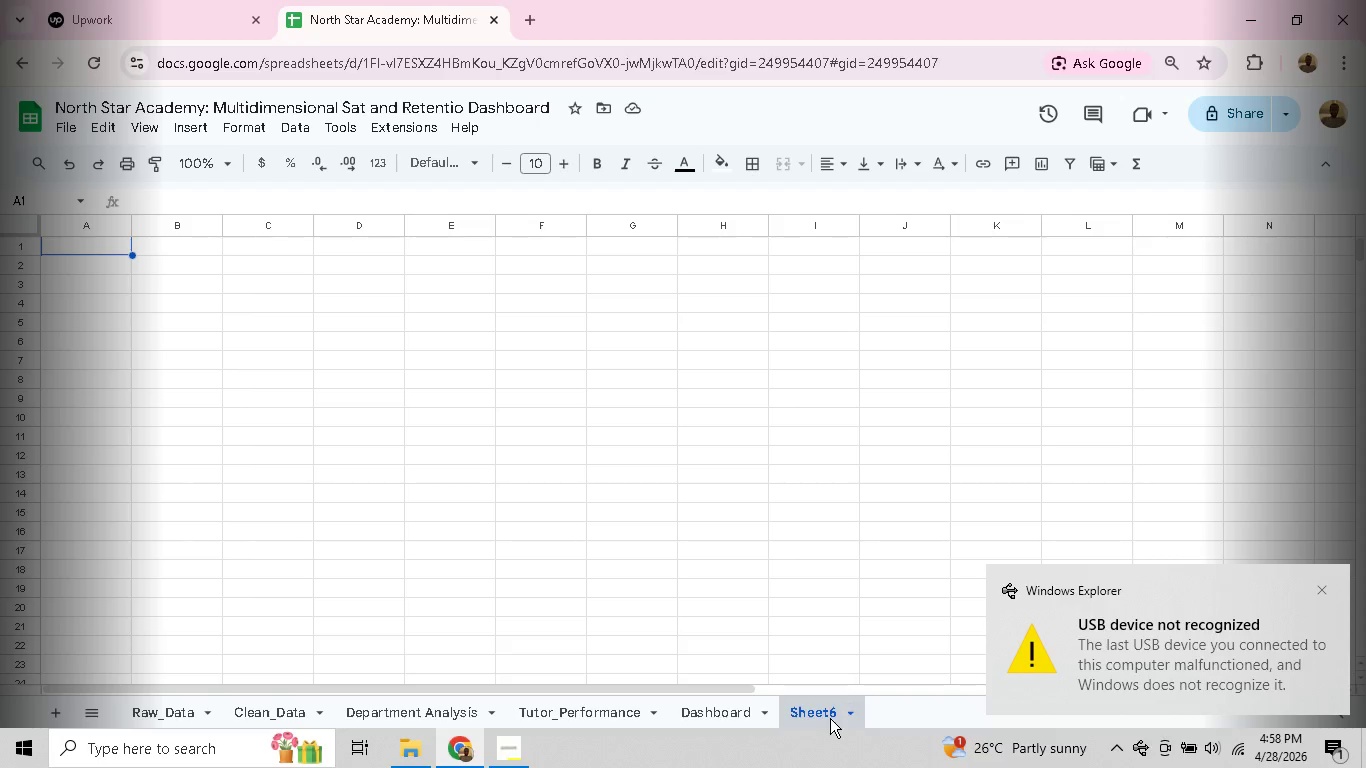 
right_click([830, 718])
 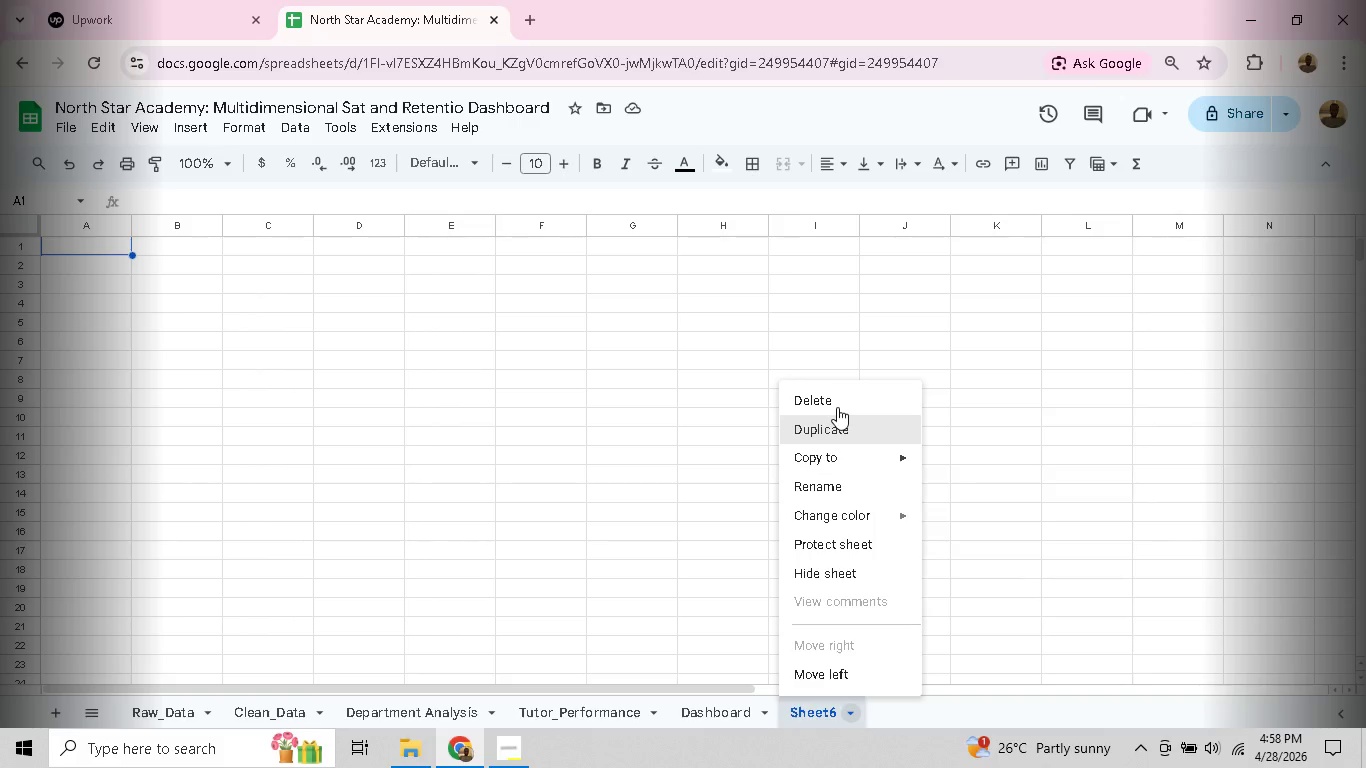 
left_click([836, 405])
 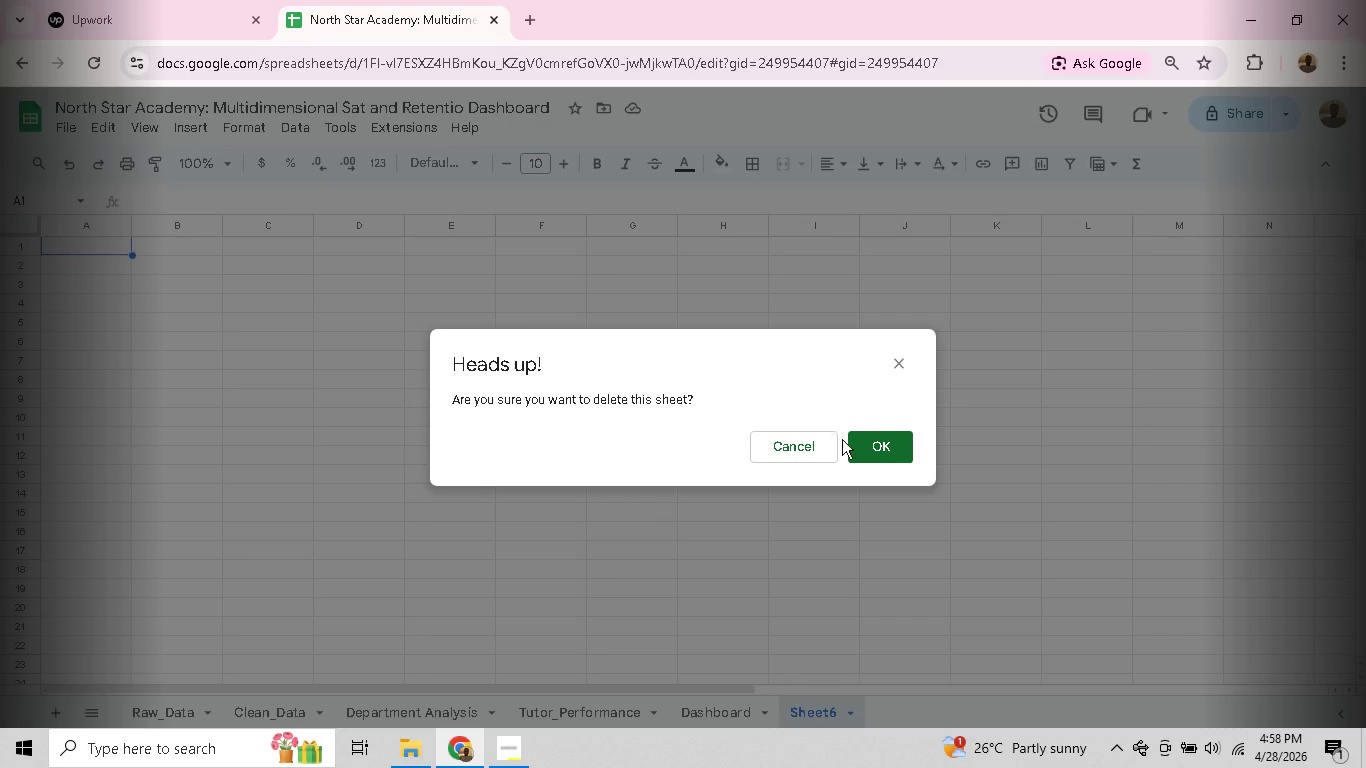 
left_click([854, 453])
 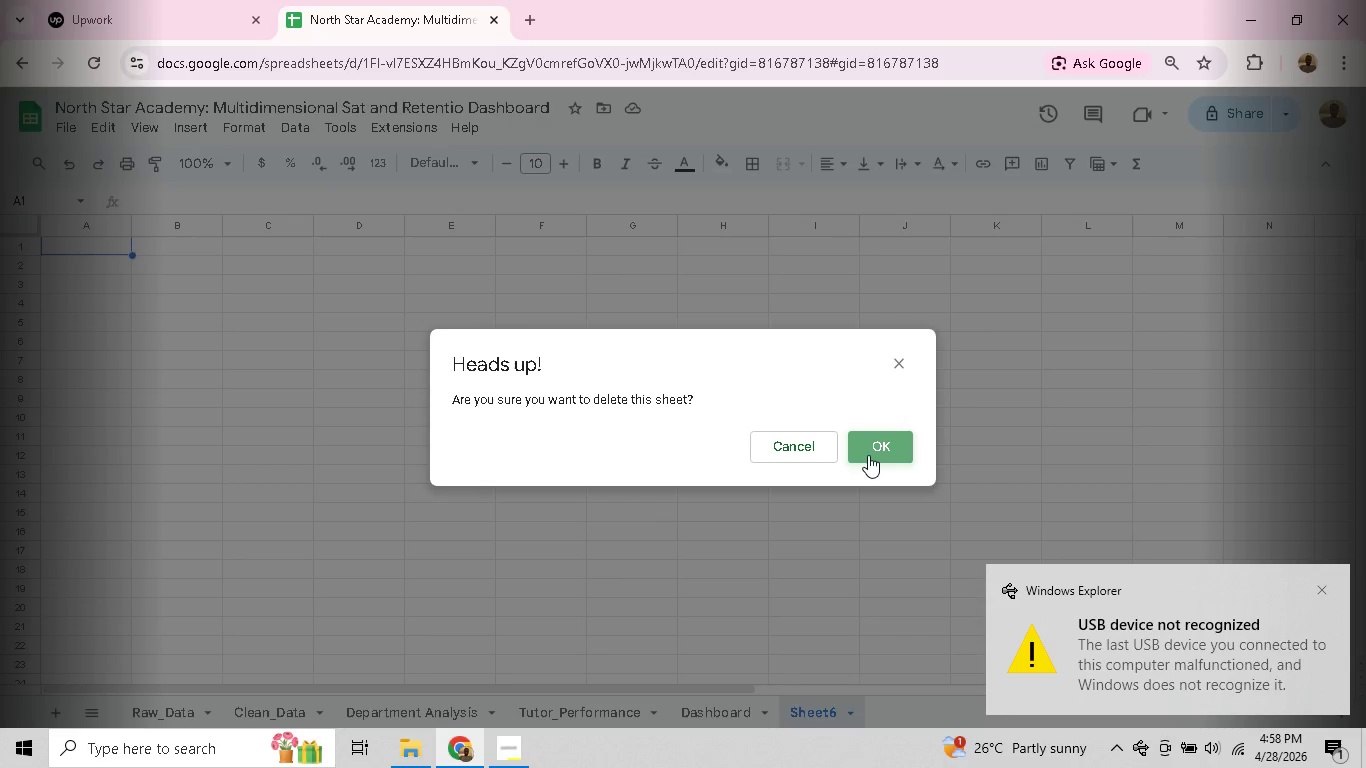 
left_click([868, 455])
 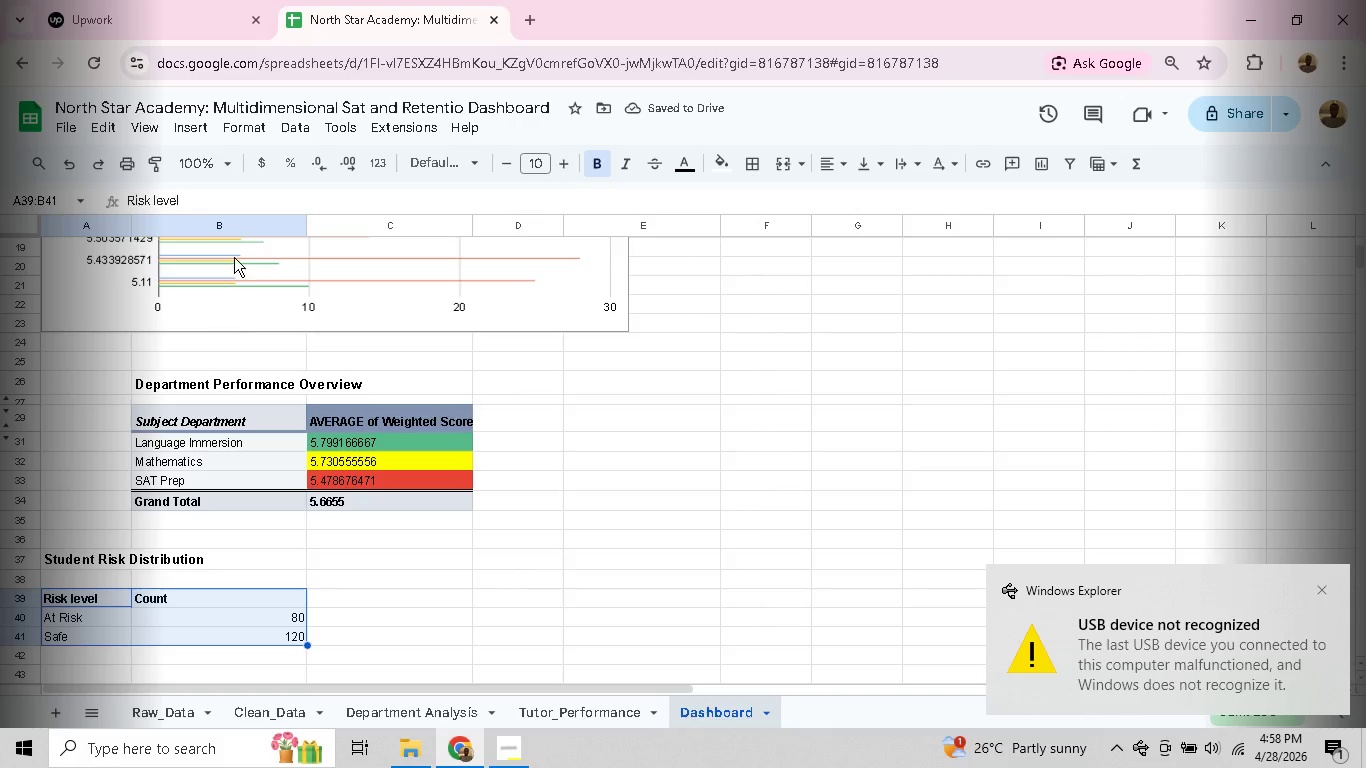 
left_click([192, 127])
 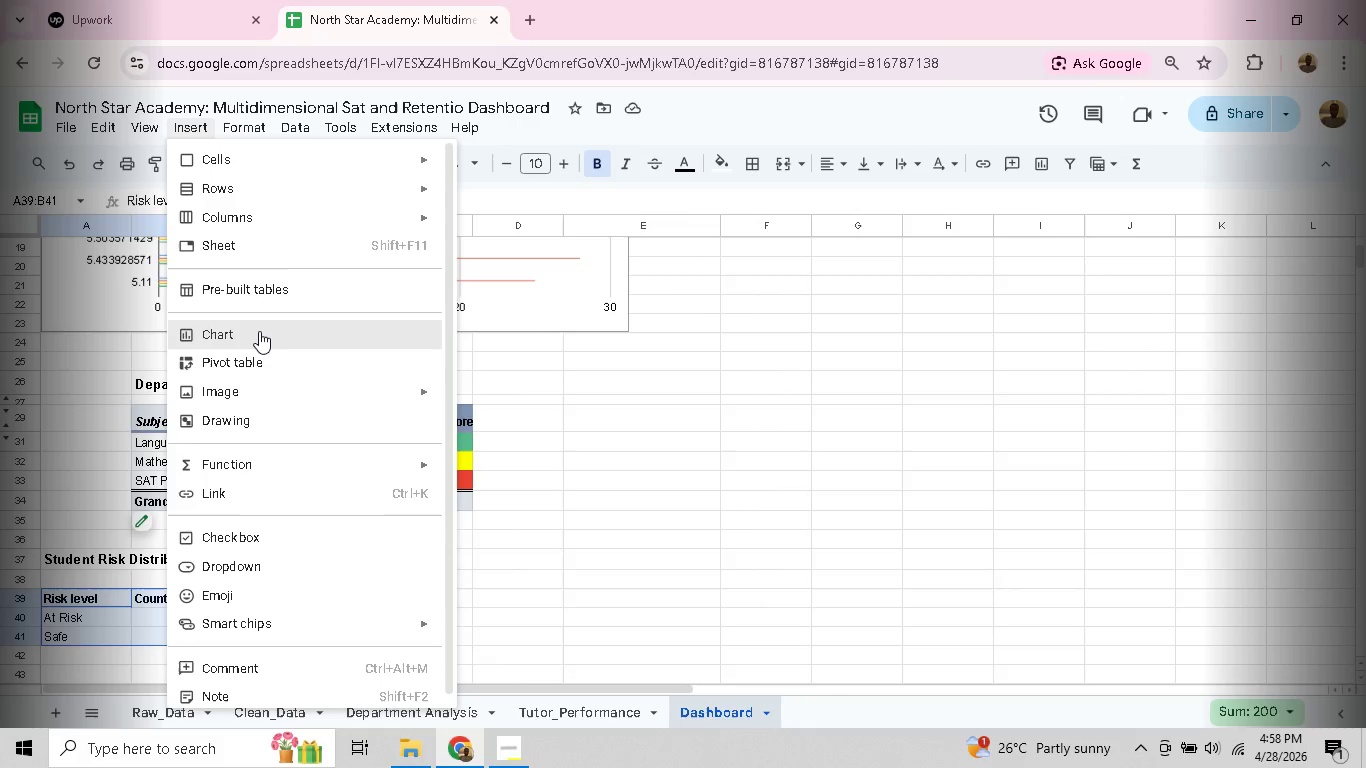 
left_click([259, 331])
 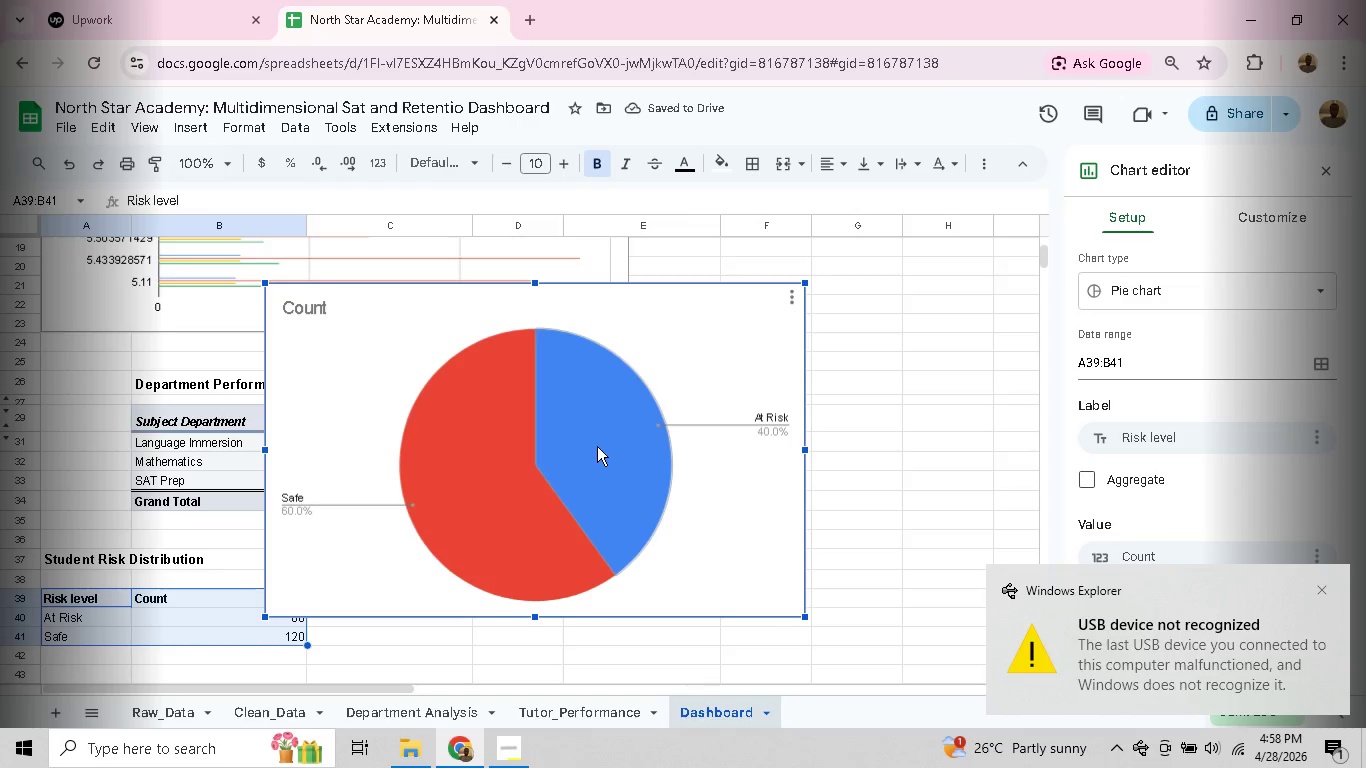 
wait(7.77)
 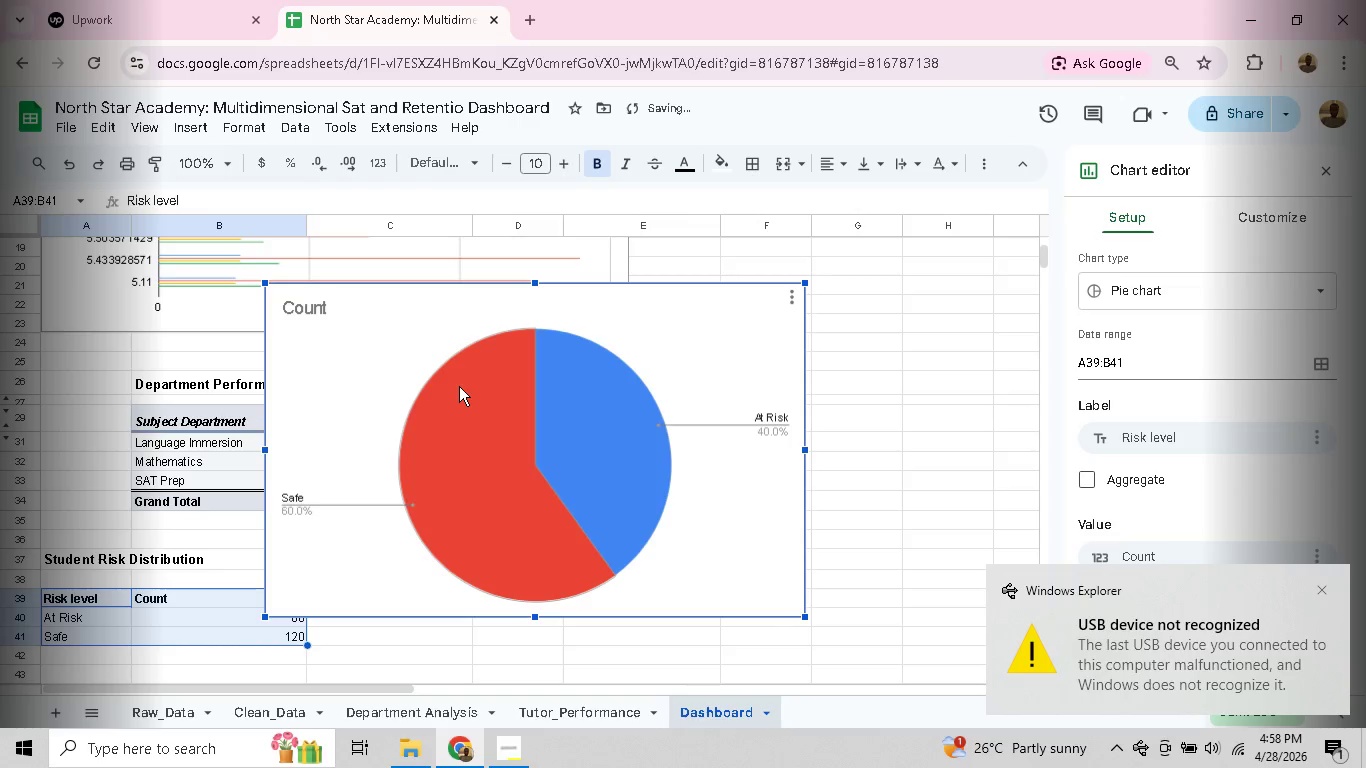 
left_click_drag(start_coordinate=[597, 446], to_coordinate=[732, 698])
 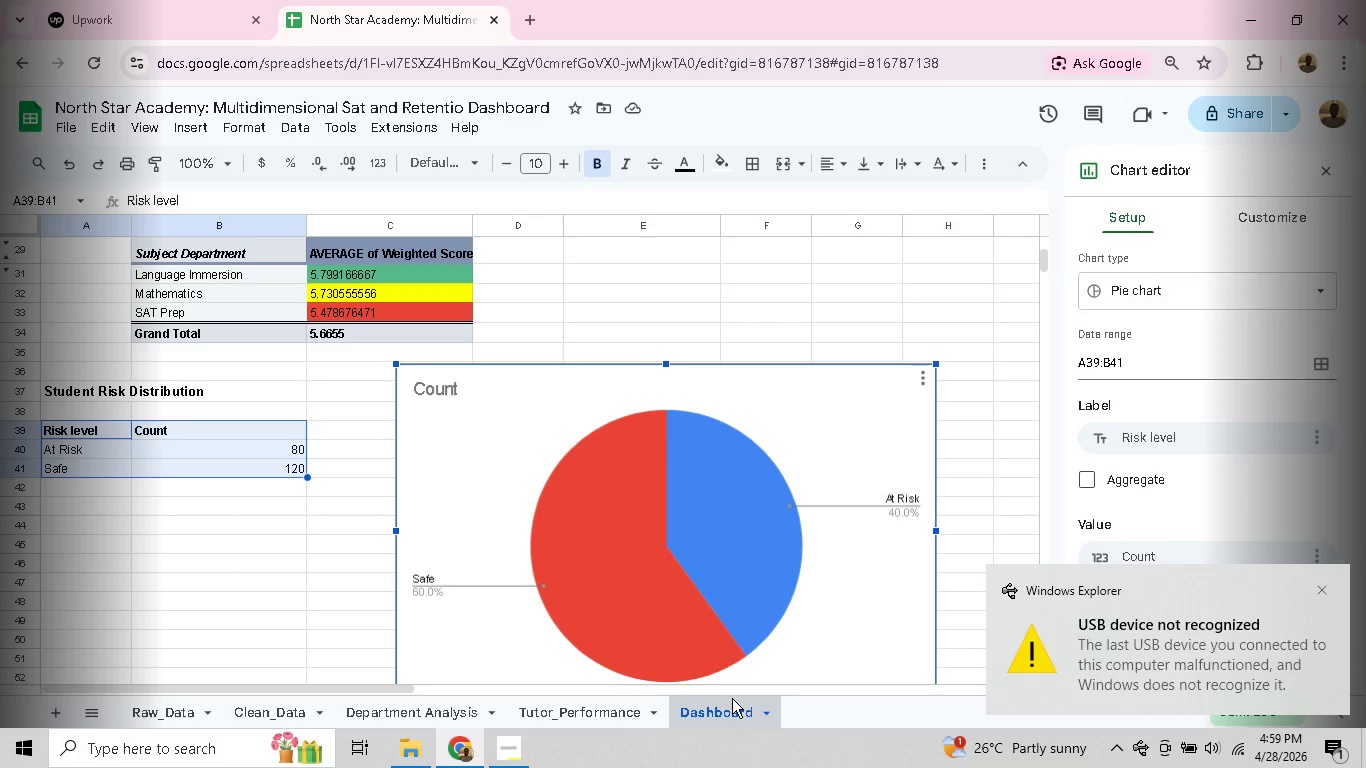 
wait(53.91)
 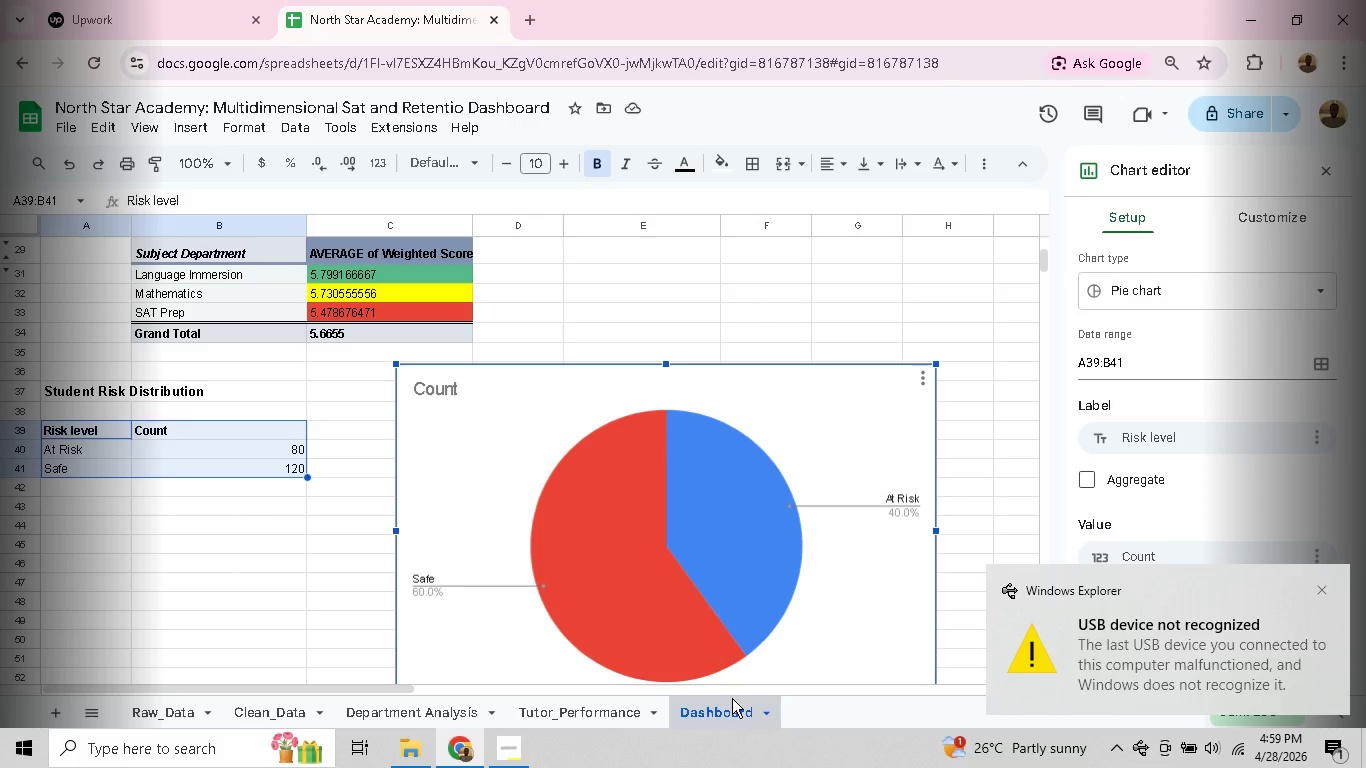 
left_click([731, 601])
 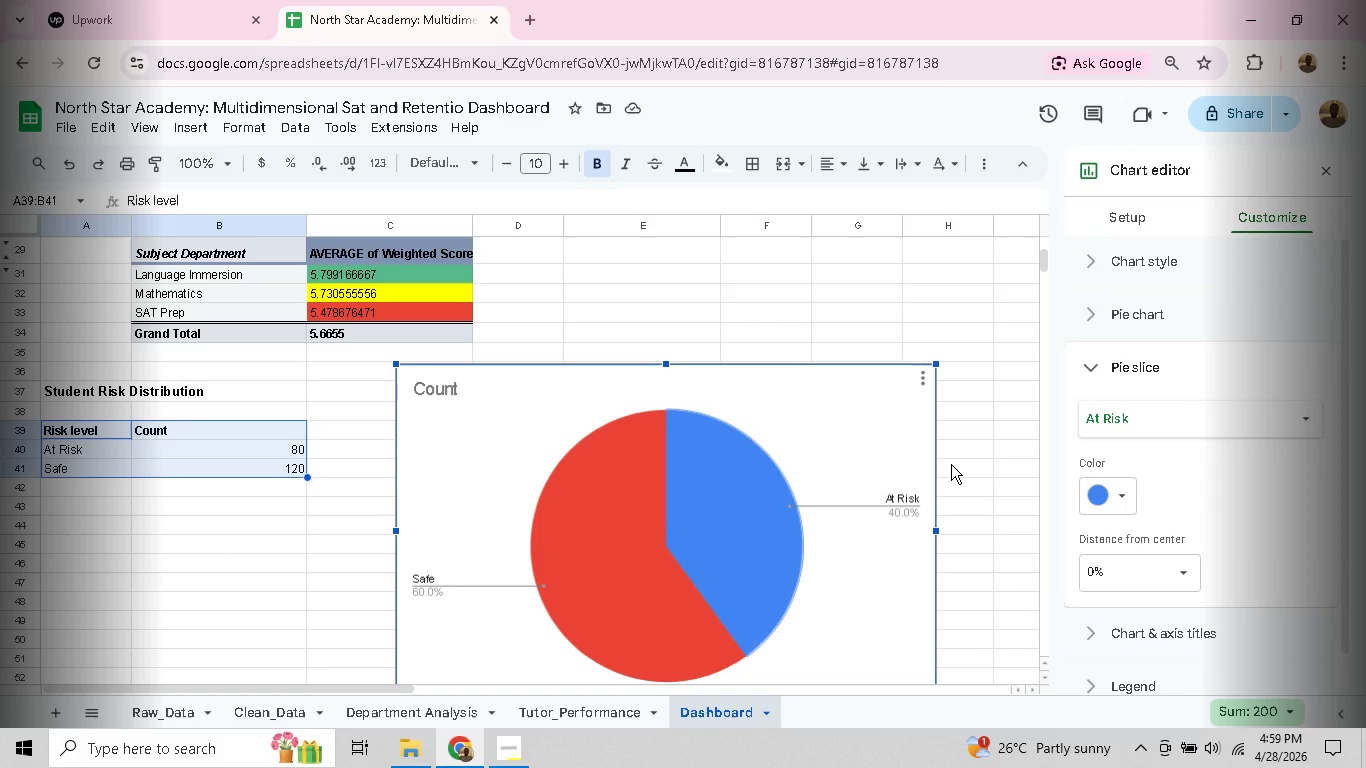 
wait(6.73)
 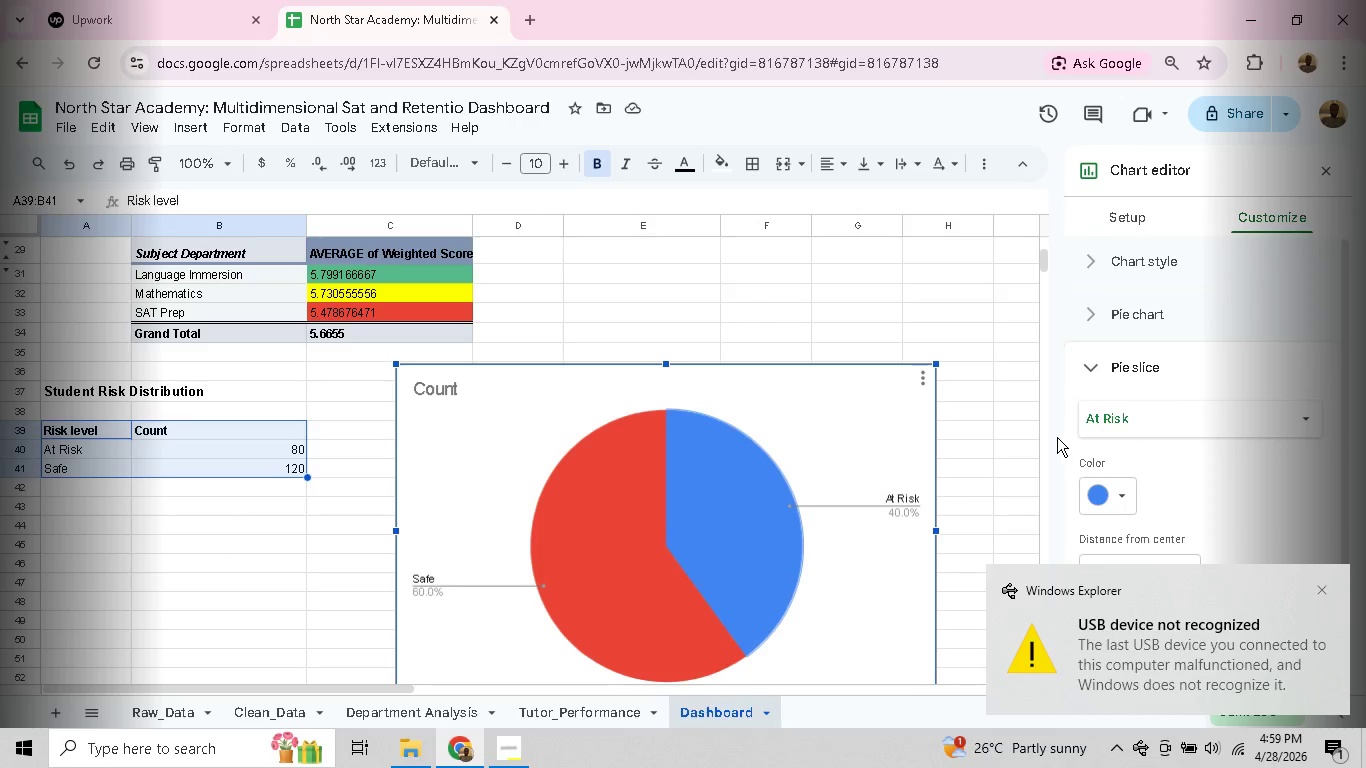 
left_click_drag(start_coordinate=[760, 487], to_coordinate=[751, 472])
 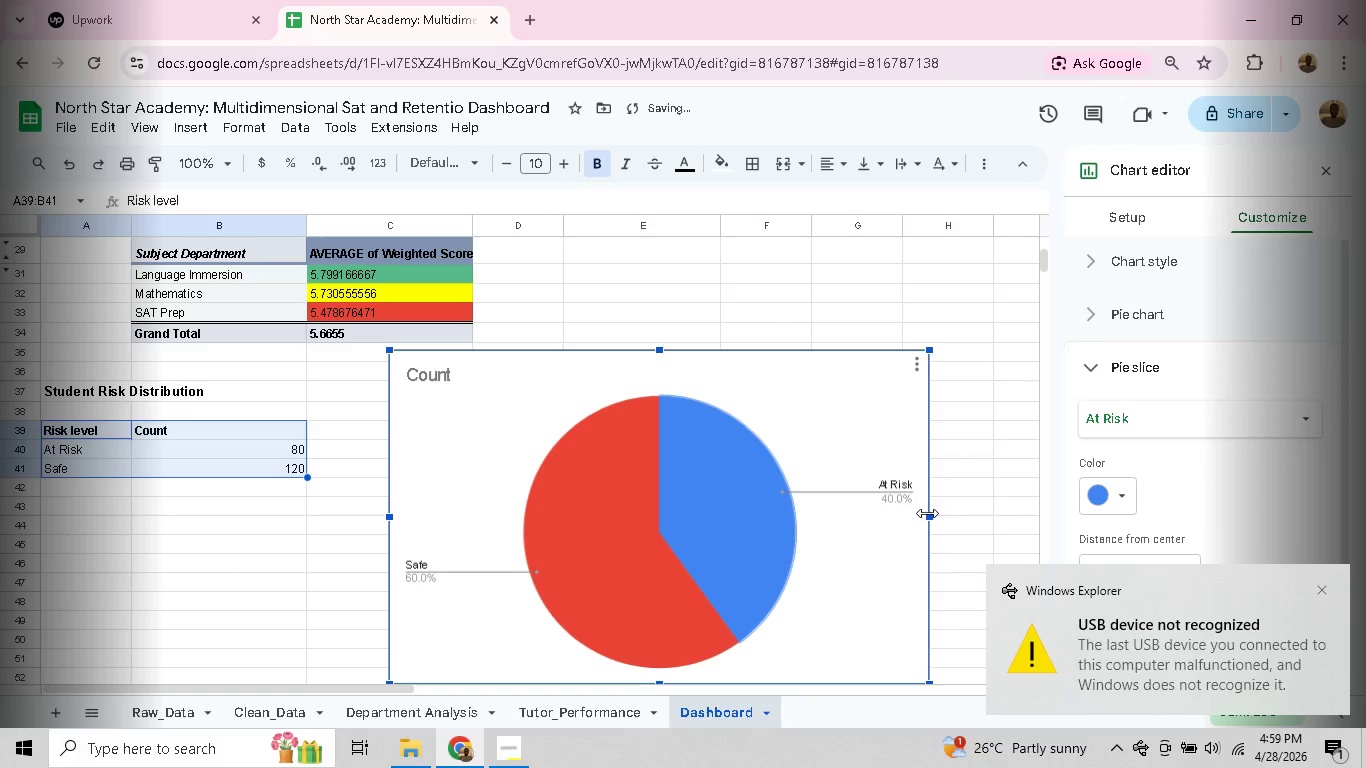 
left_click_drag(start_coordinate=[927, 513], to_coordinate=[894, 502])
 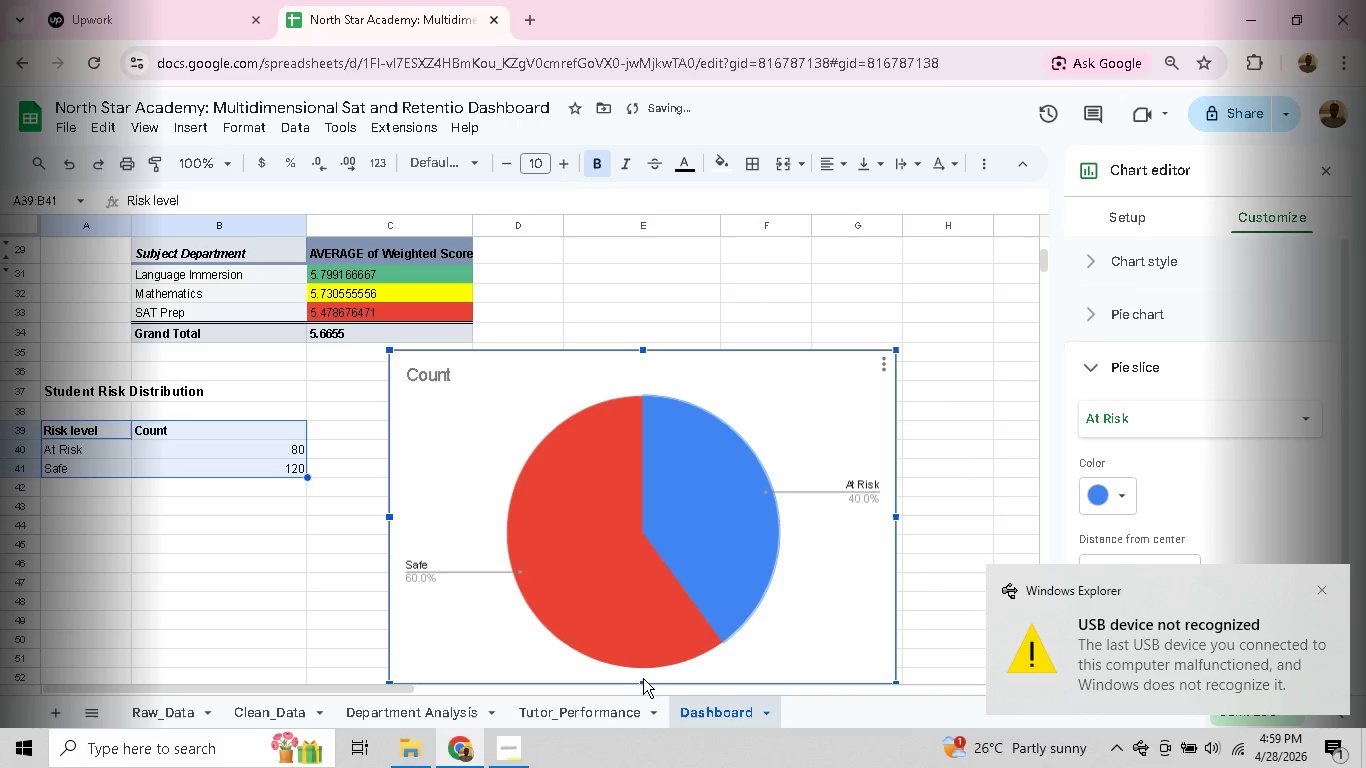 
left_click_drag(start_coordinate=[643, 681], to_coordinate=[643, 634])
 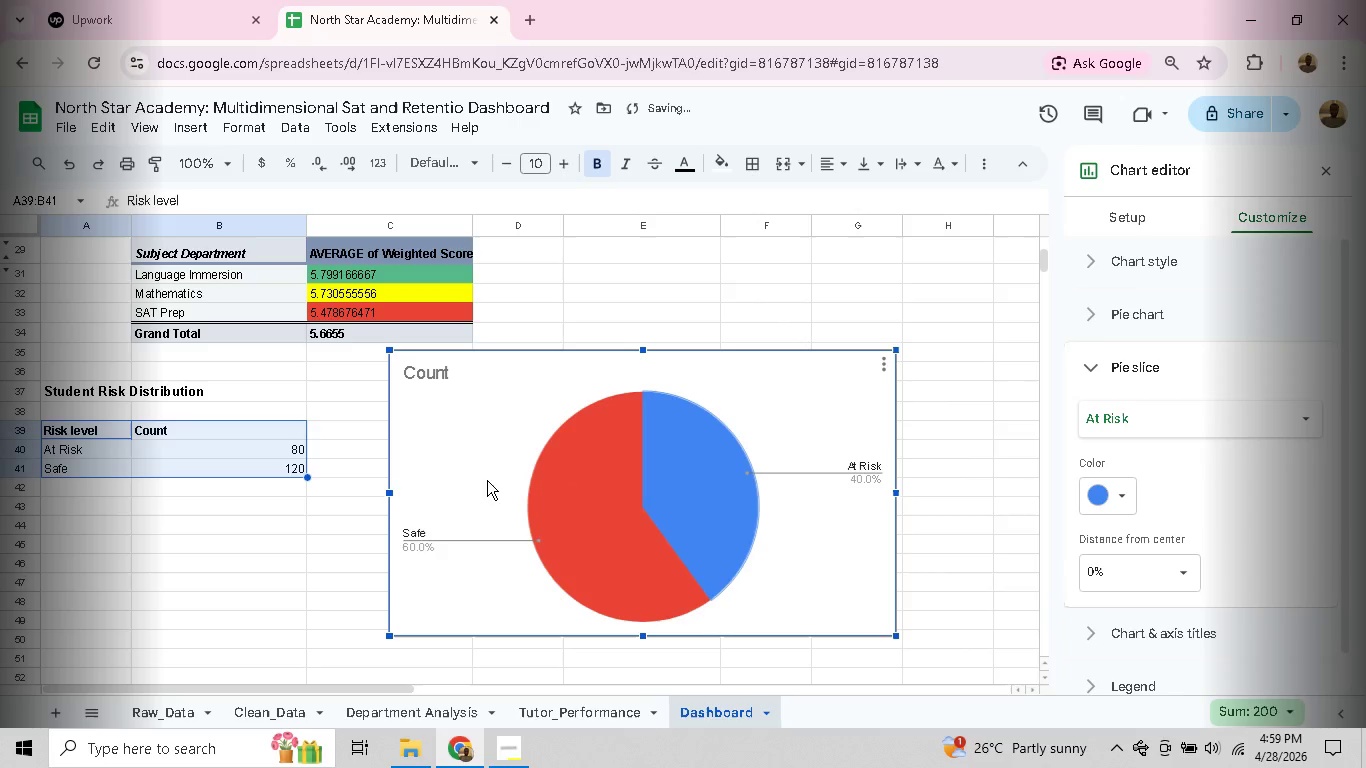 
left_click_drag(start_coordinate=[506, 477], to_coordinate=[476, 473])
 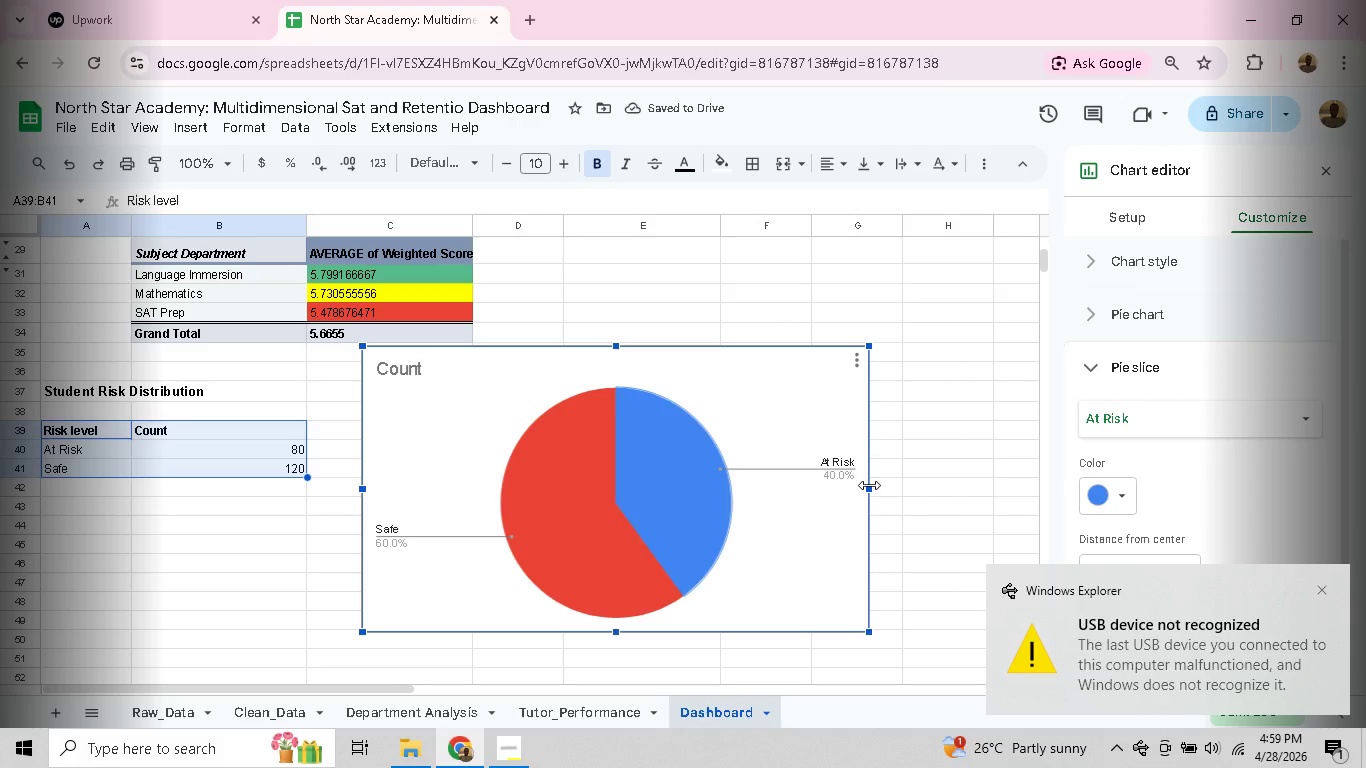 
wait(6.84)
 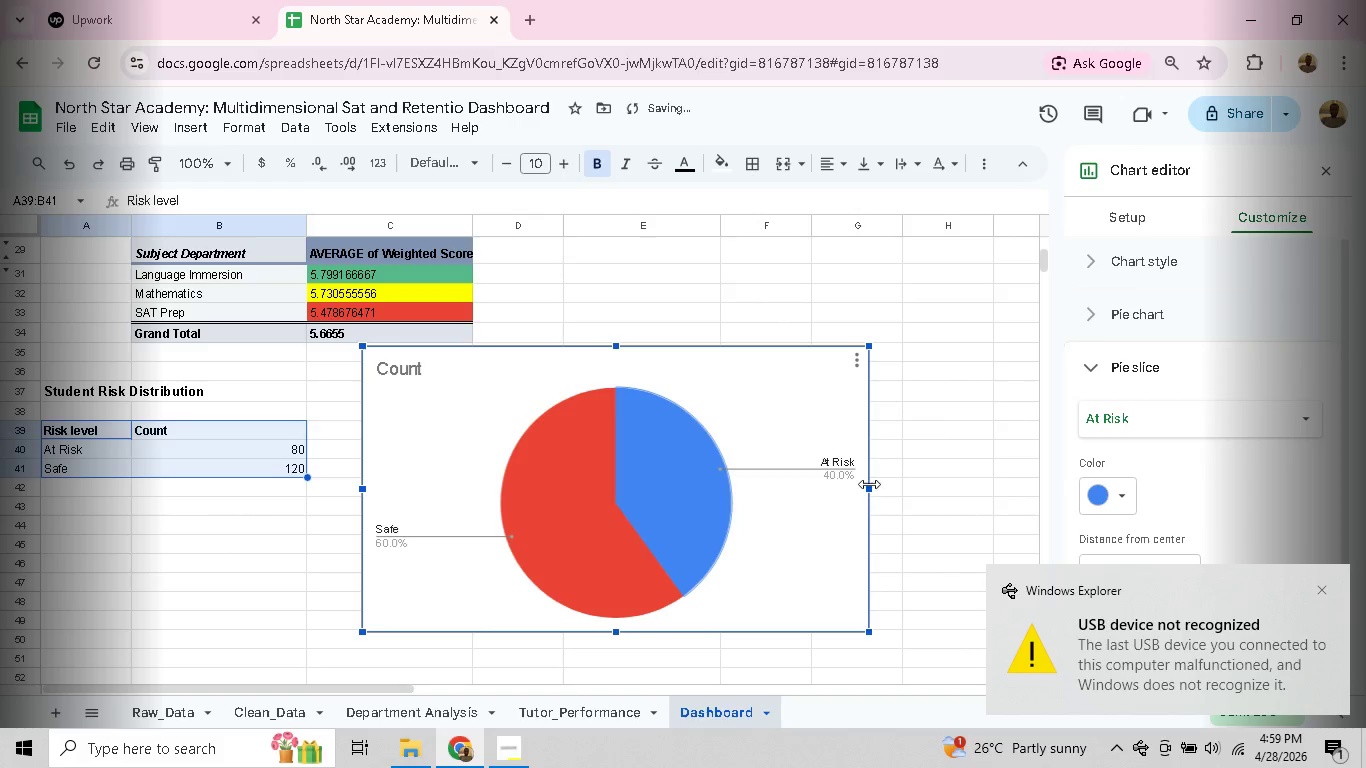 
left_click_drag(start_coordinate=[869, 485], to_coordinate=[821, 492])
 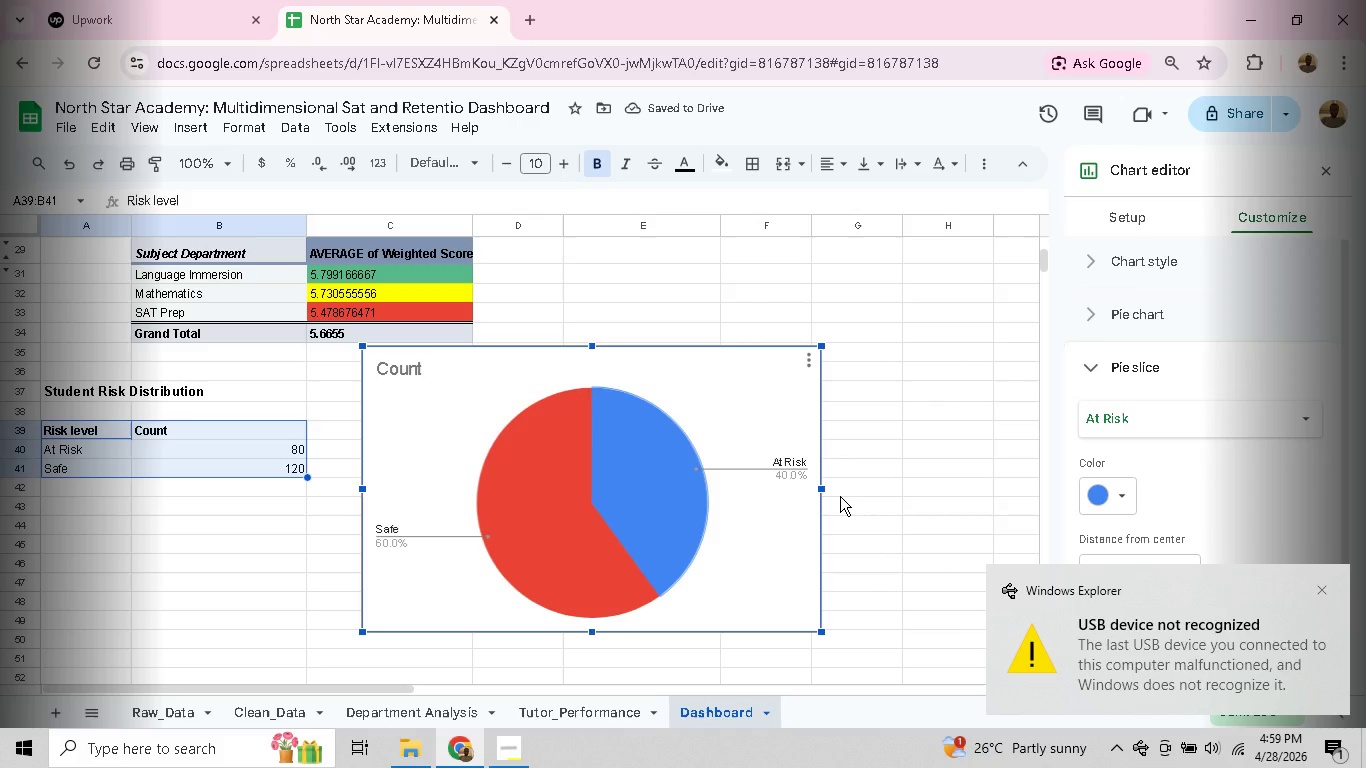 
left_click([951, 376])
 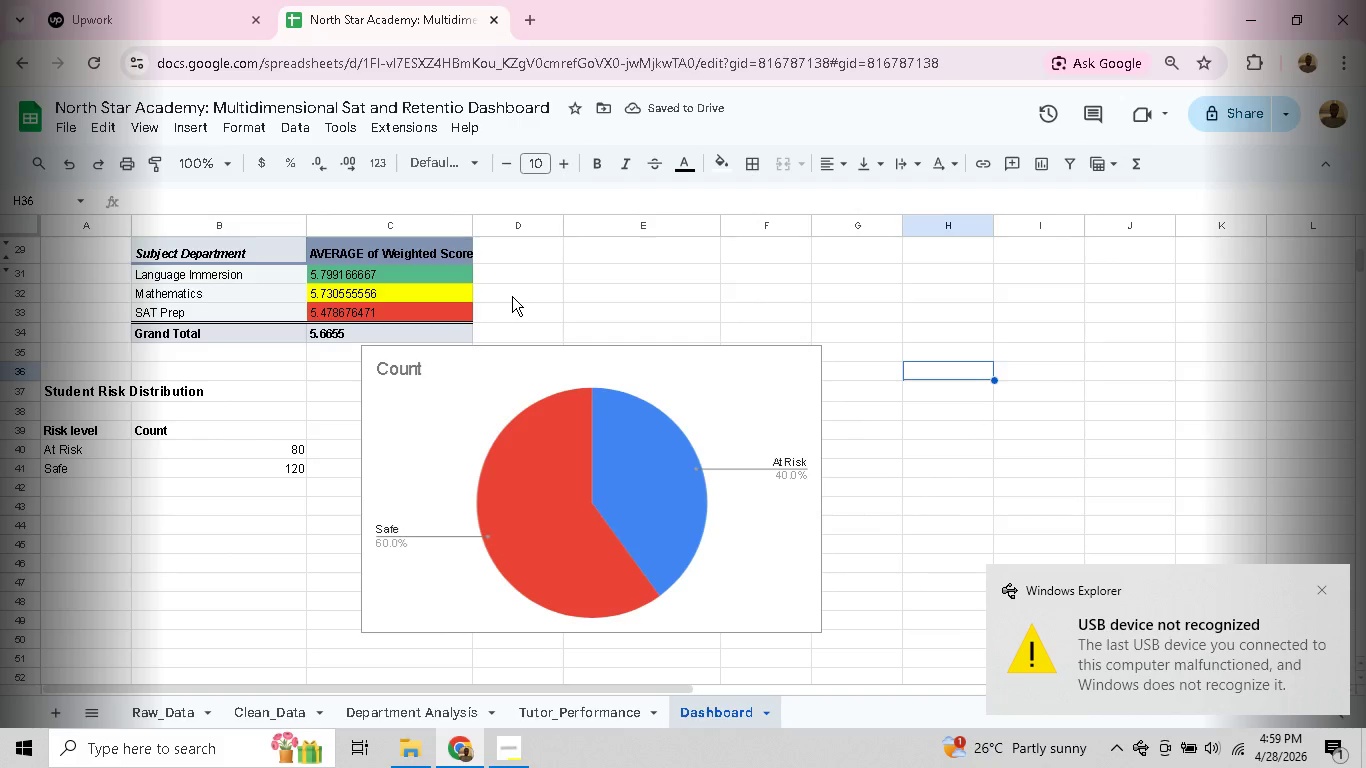 
left_click([519, 296])
 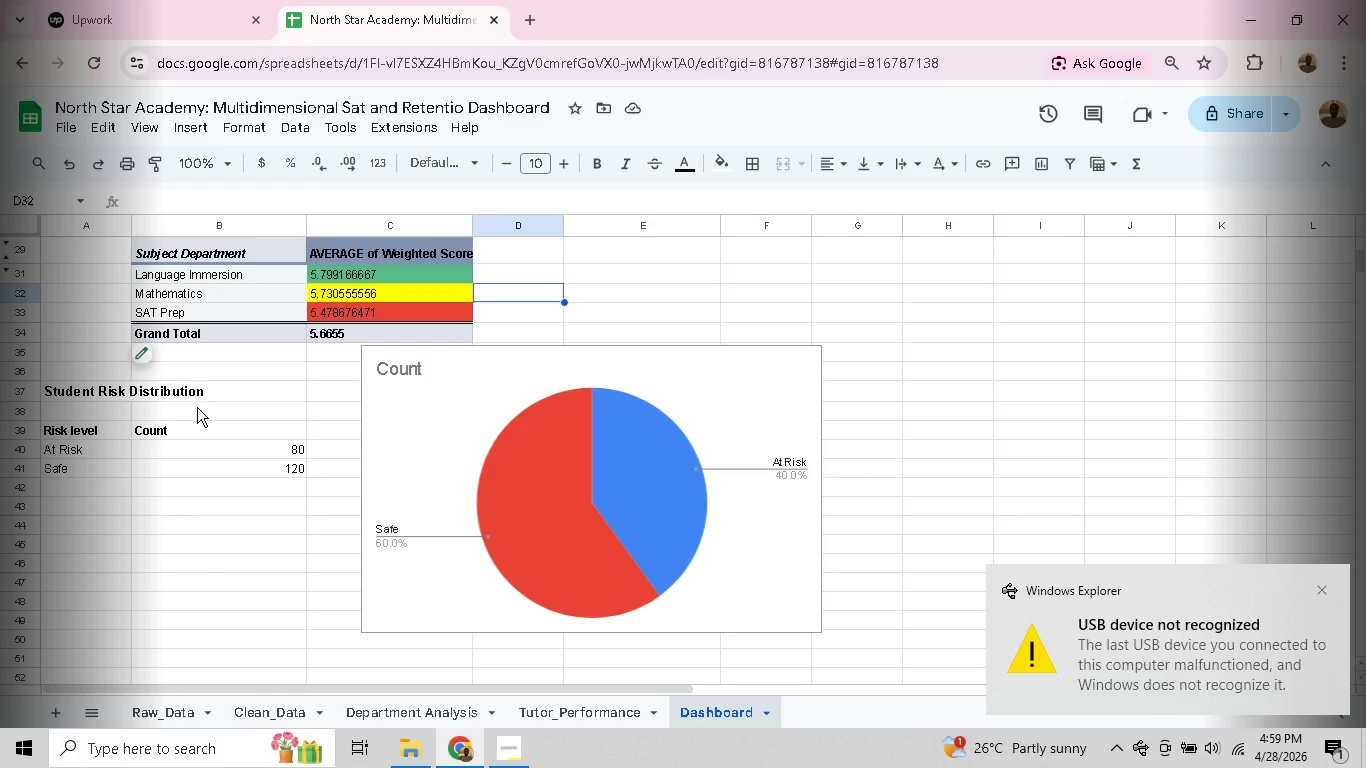 
left_click([196, 406])
 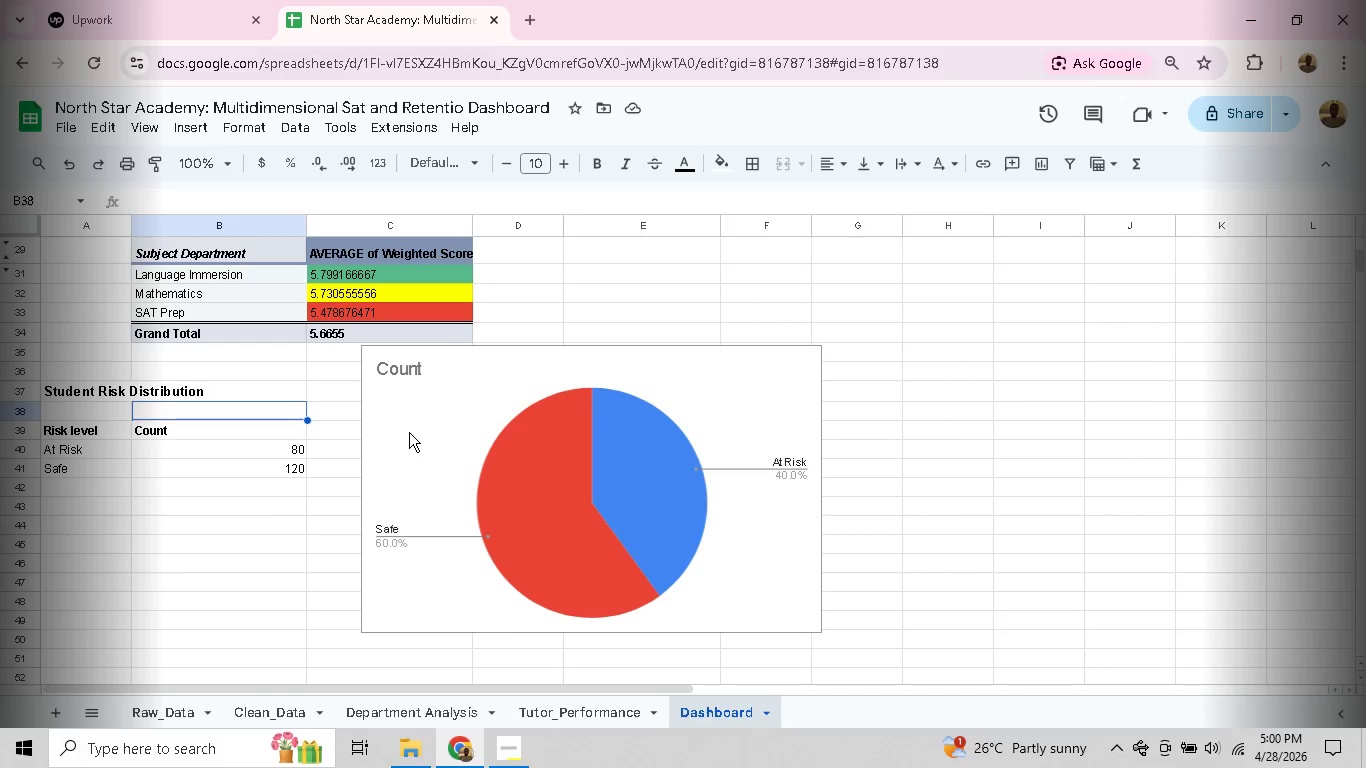 
left_click([468, 427])
 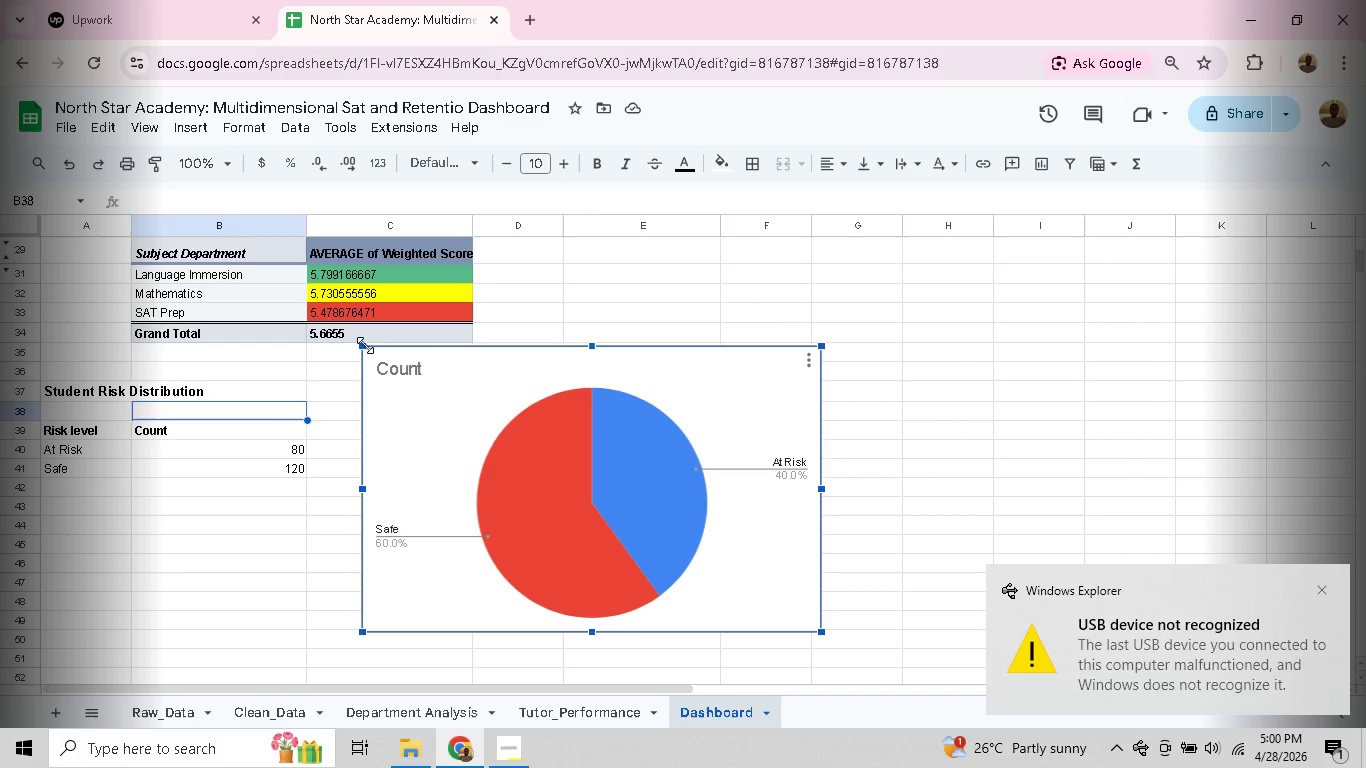 
left_click_drag(start_coordinate=[364, 344], to_coordinate=[390, 344])
 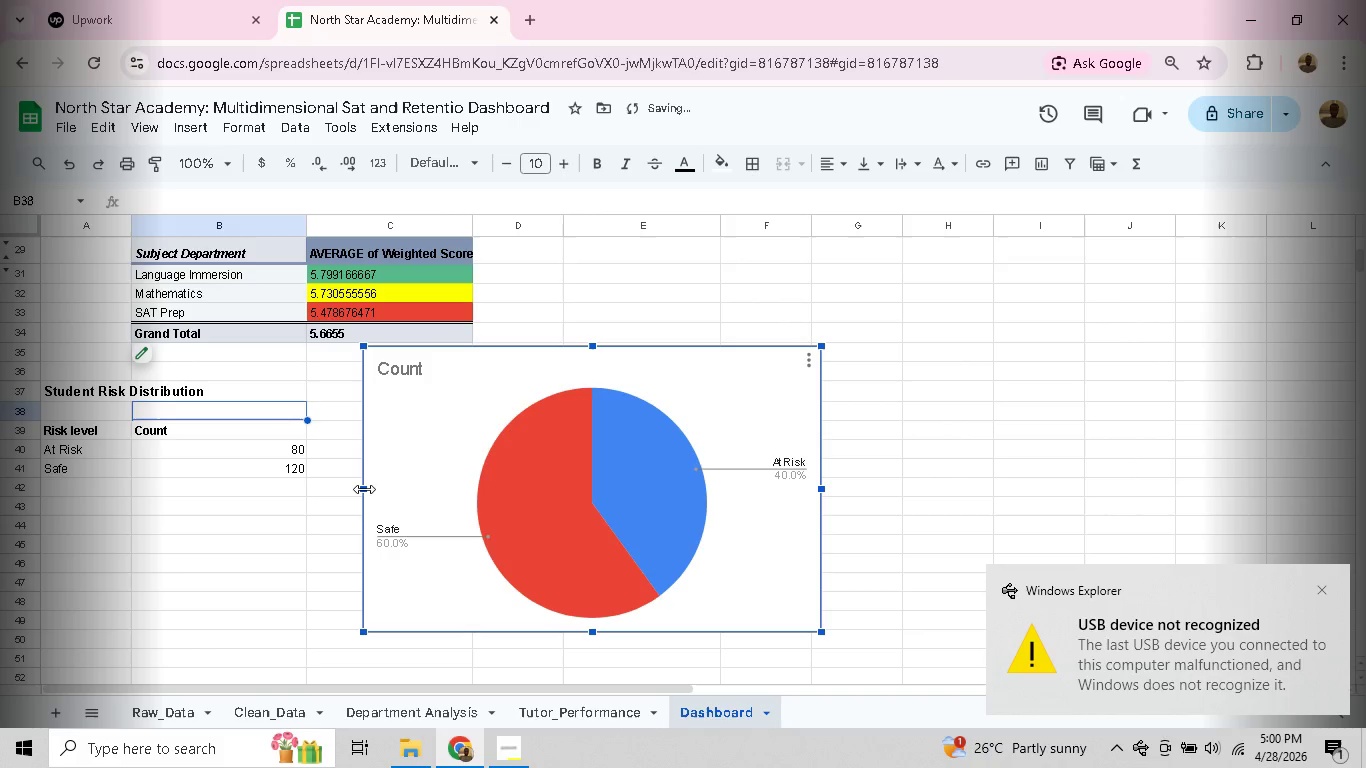 
left_click_drag(start_coordinate=[364, 489], to_coordinate=[388, 486])
 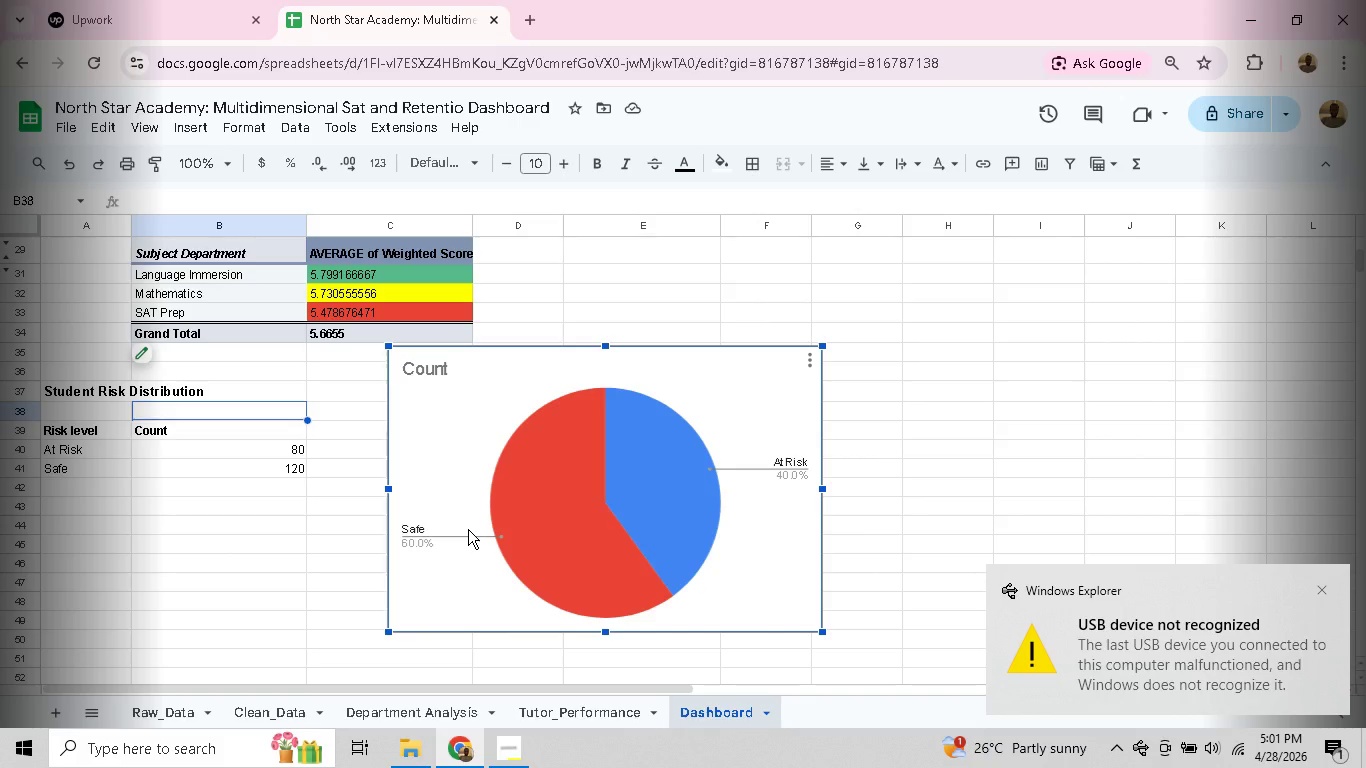 
wait(62.05)
 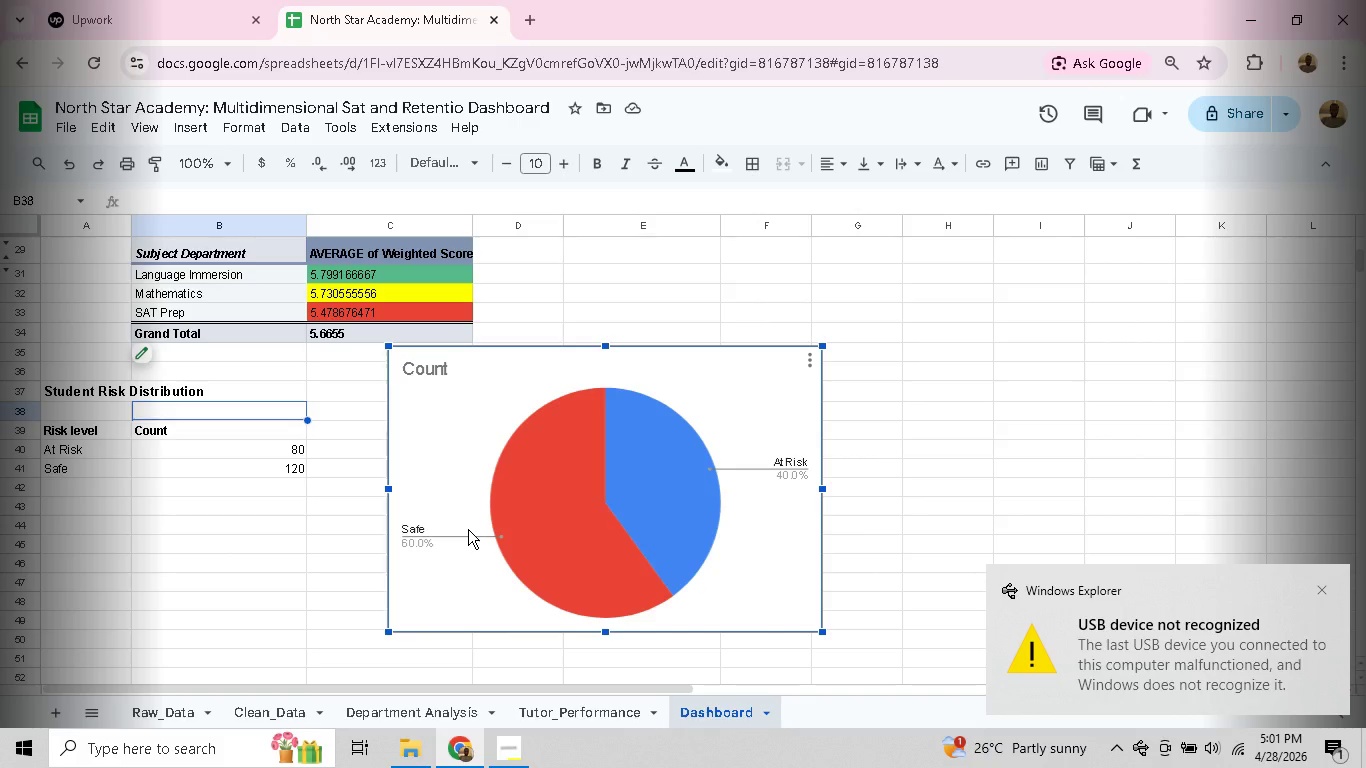 
left_click_drag(start_coordinate=[1357, 254], to_coordinate=[1362, 207])
 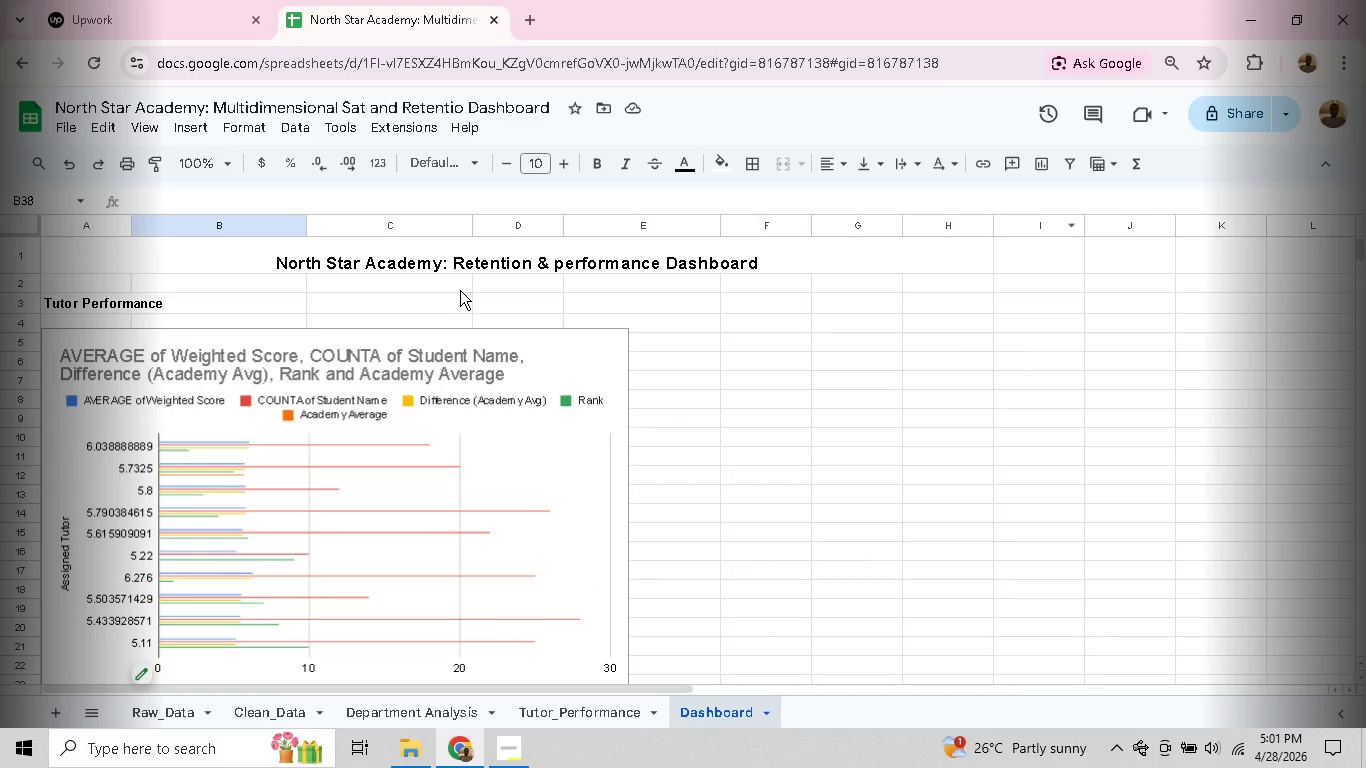 
left_click([460, 290])
 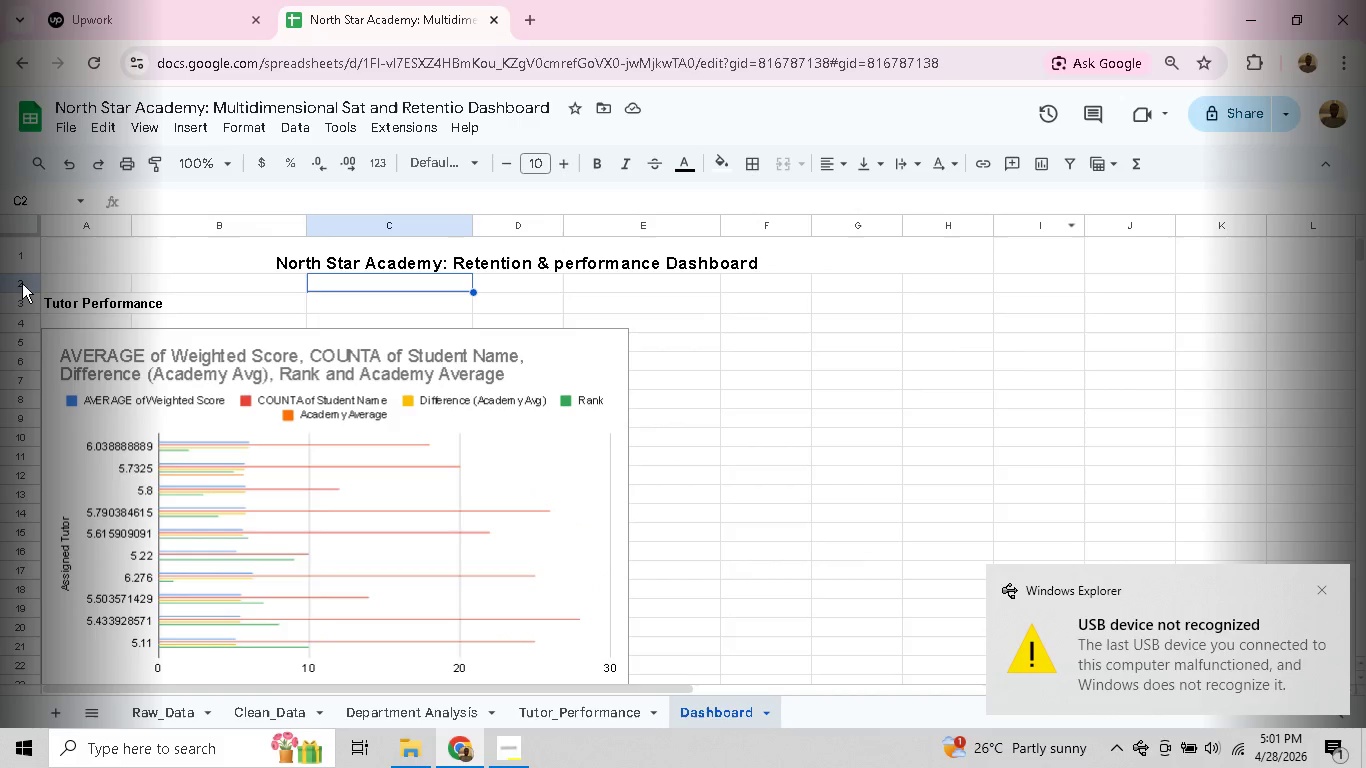 
right_click([22, 285])
 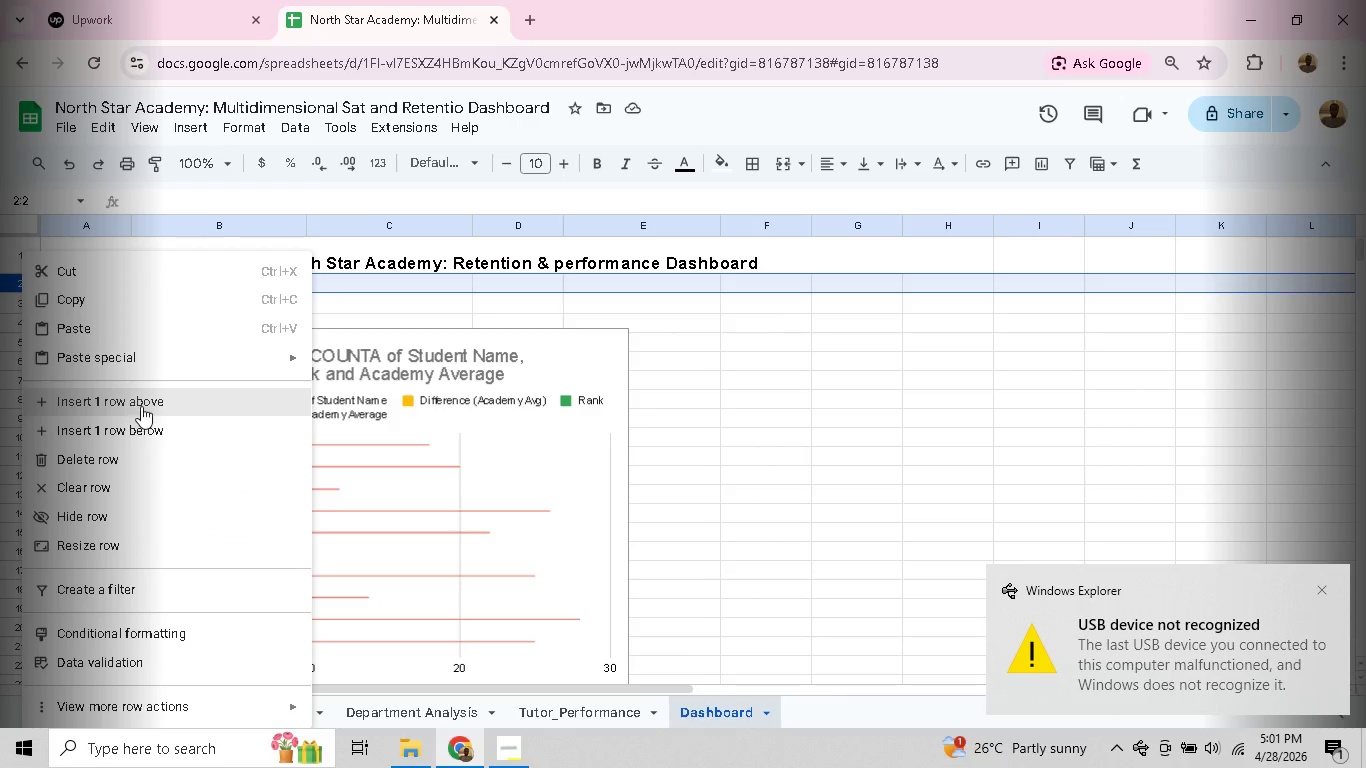 
left_click([141, 406])
 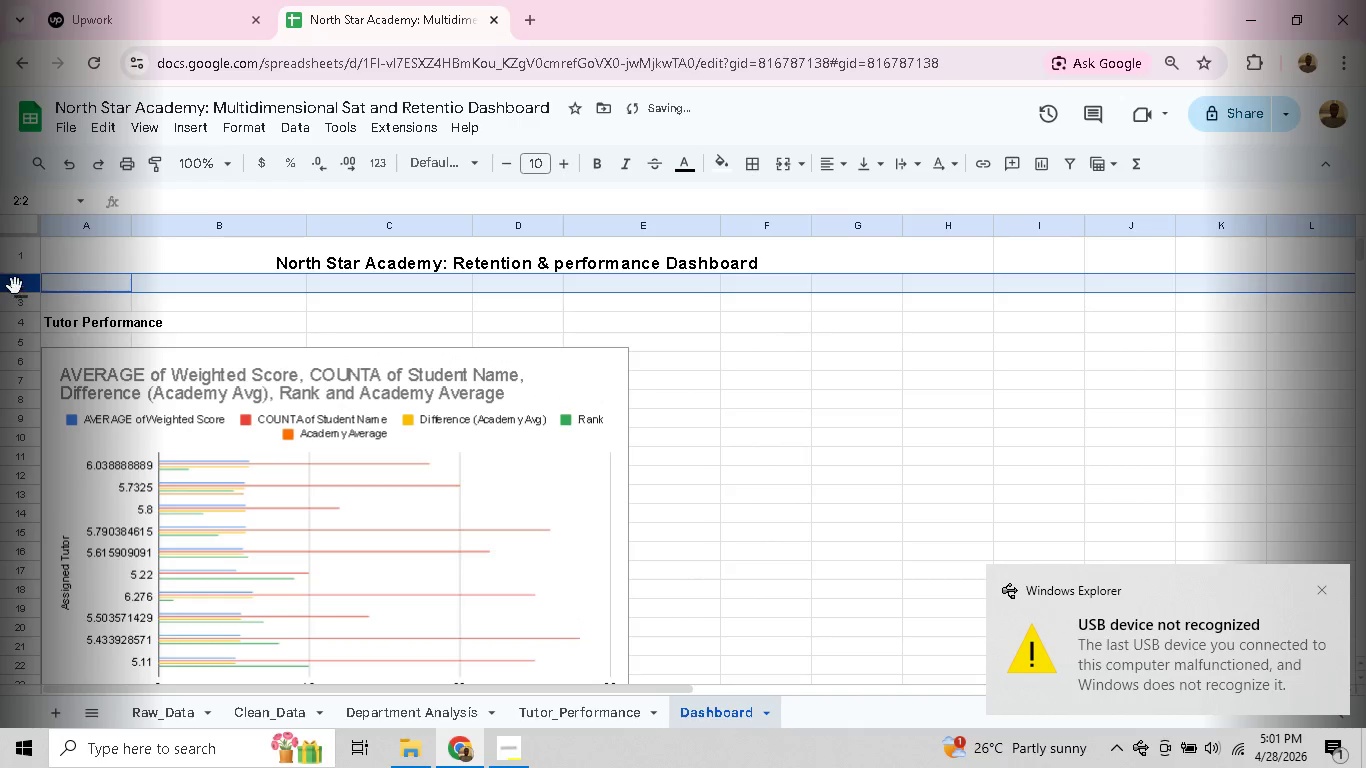 
right_click([14, 286])
 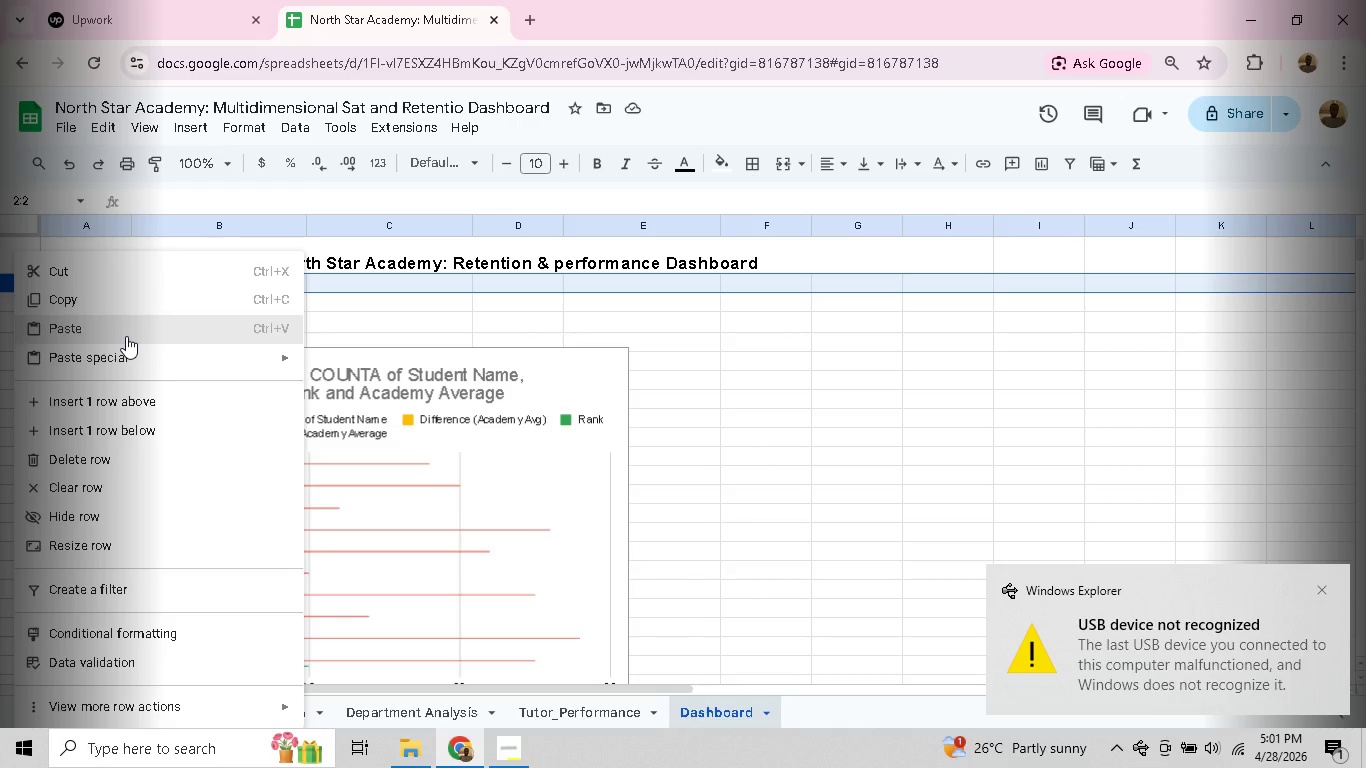 
wait(36.58)
 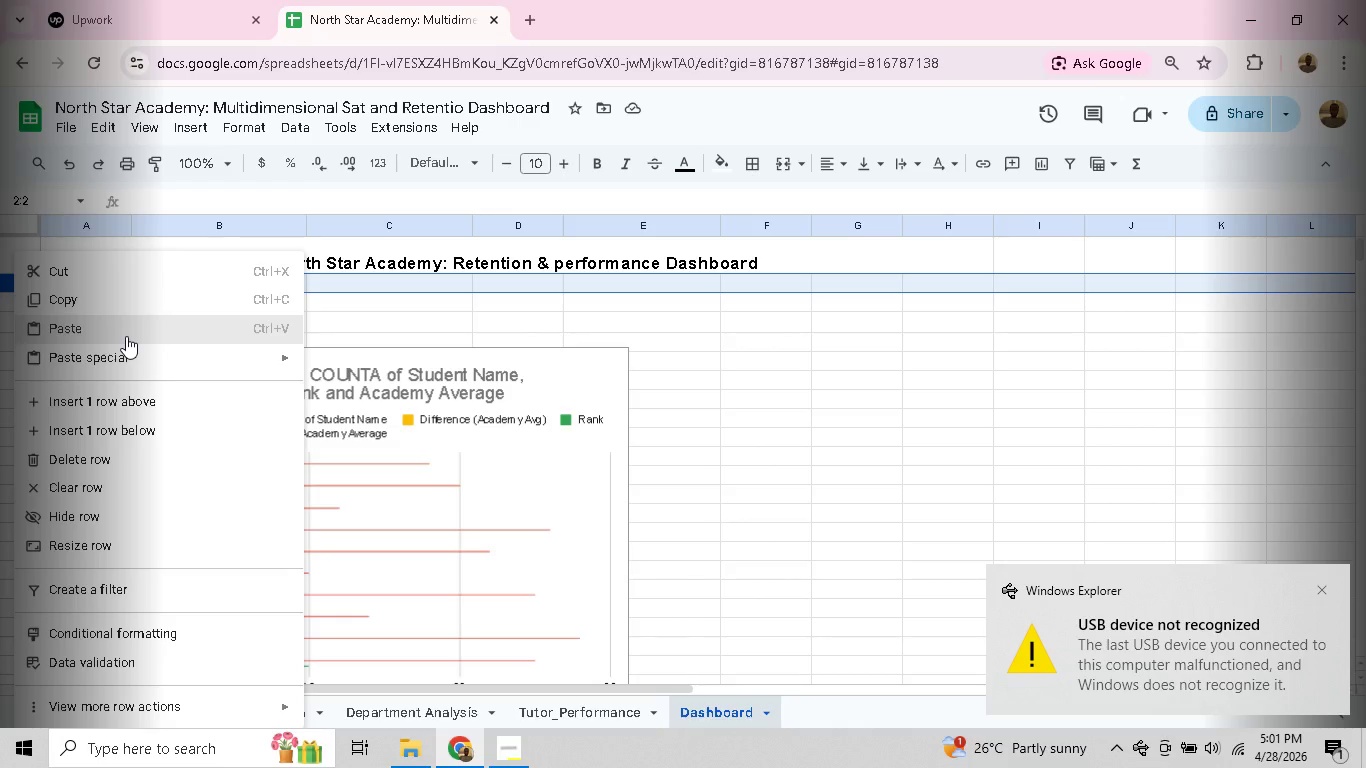 
left_click([119, 427])
 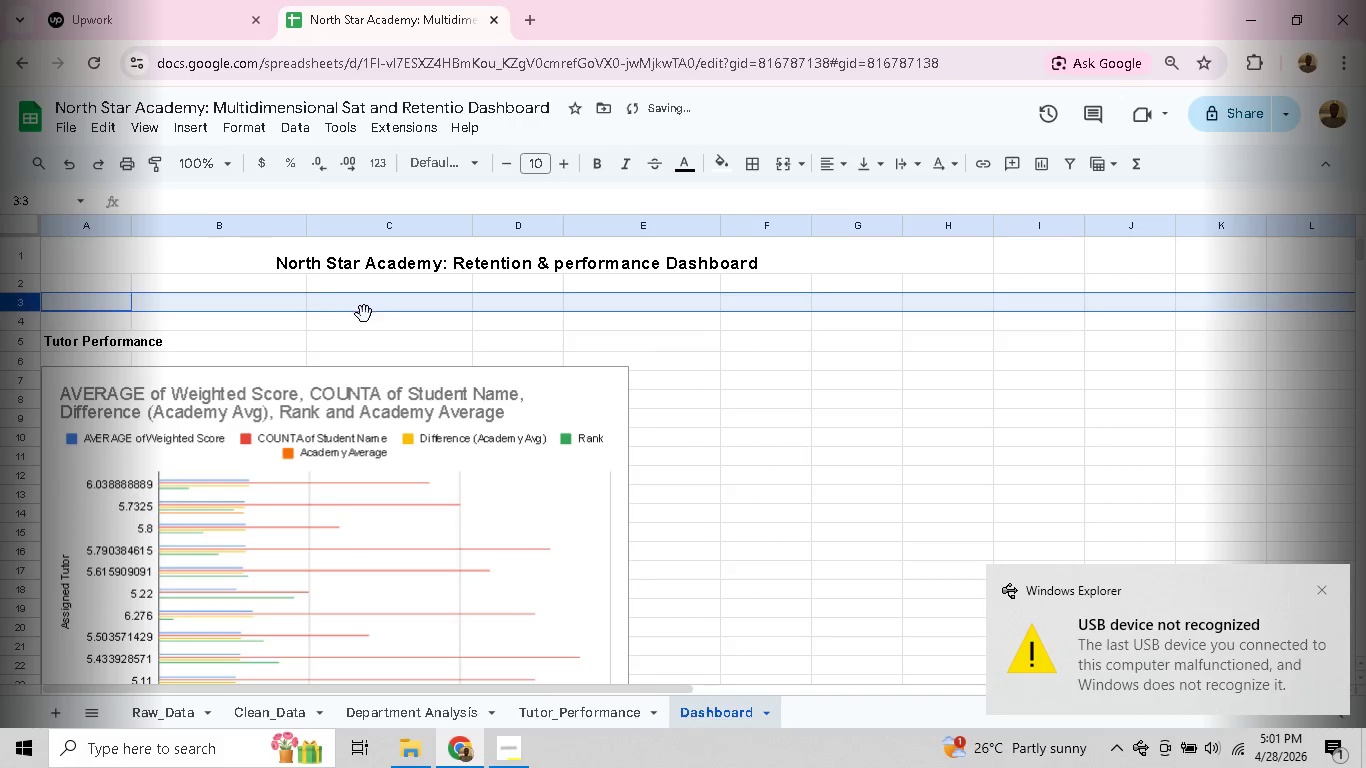 
left_click([364, 314])
 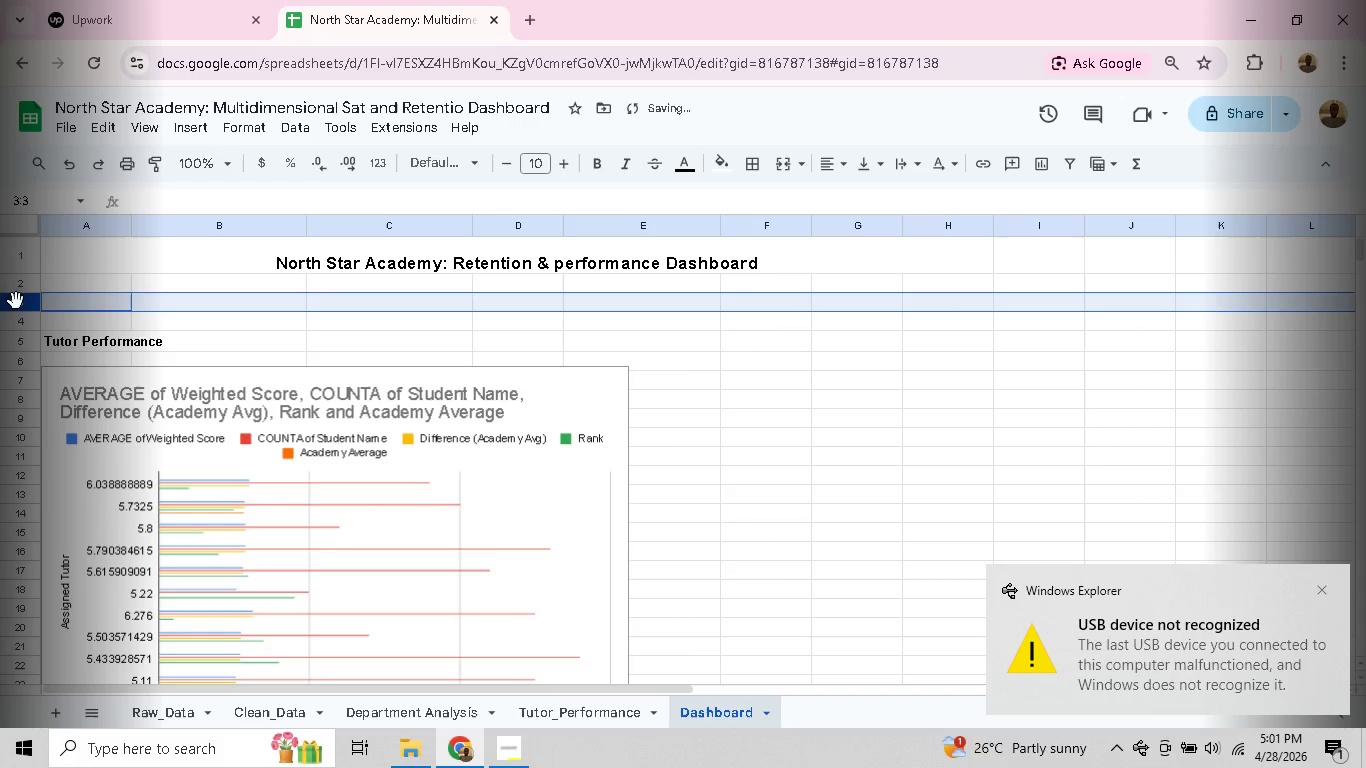 
left_click([86, 297])
 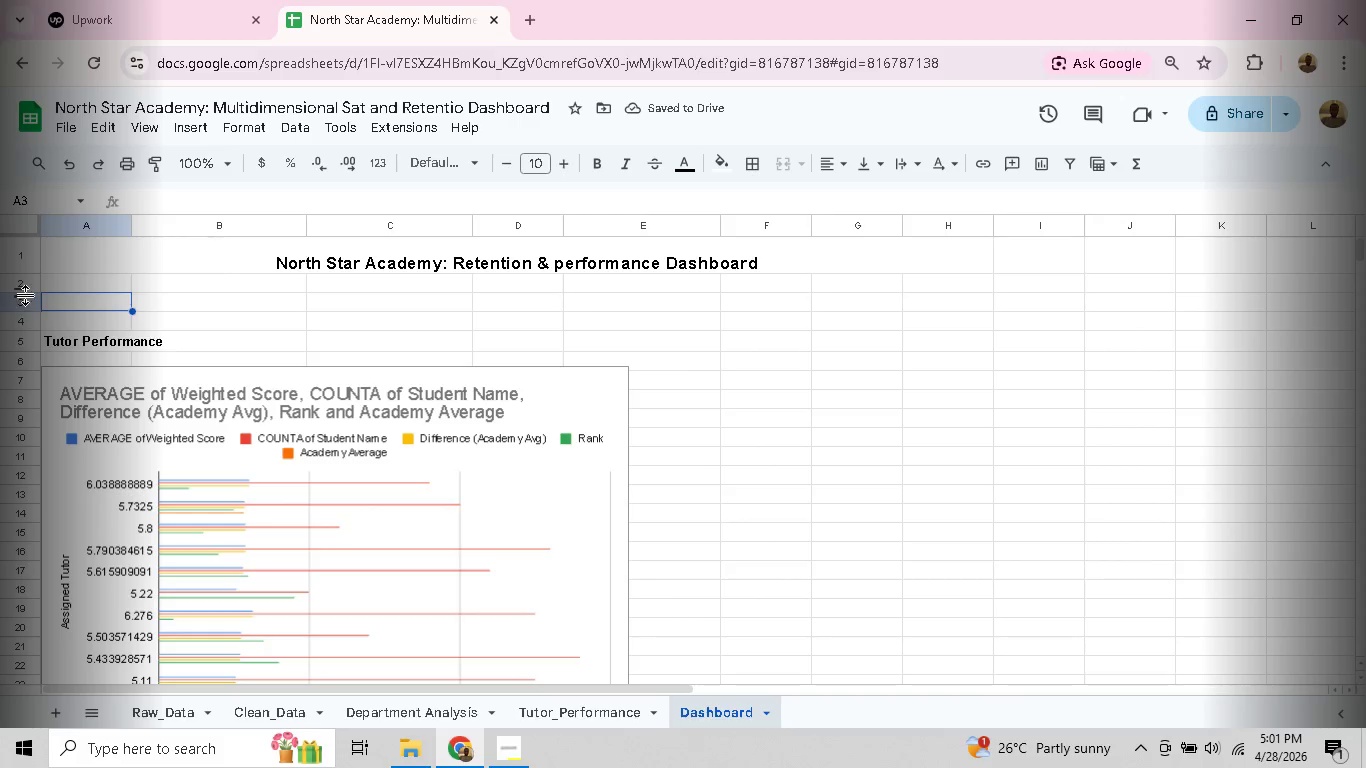 
left_click([55, 283])
 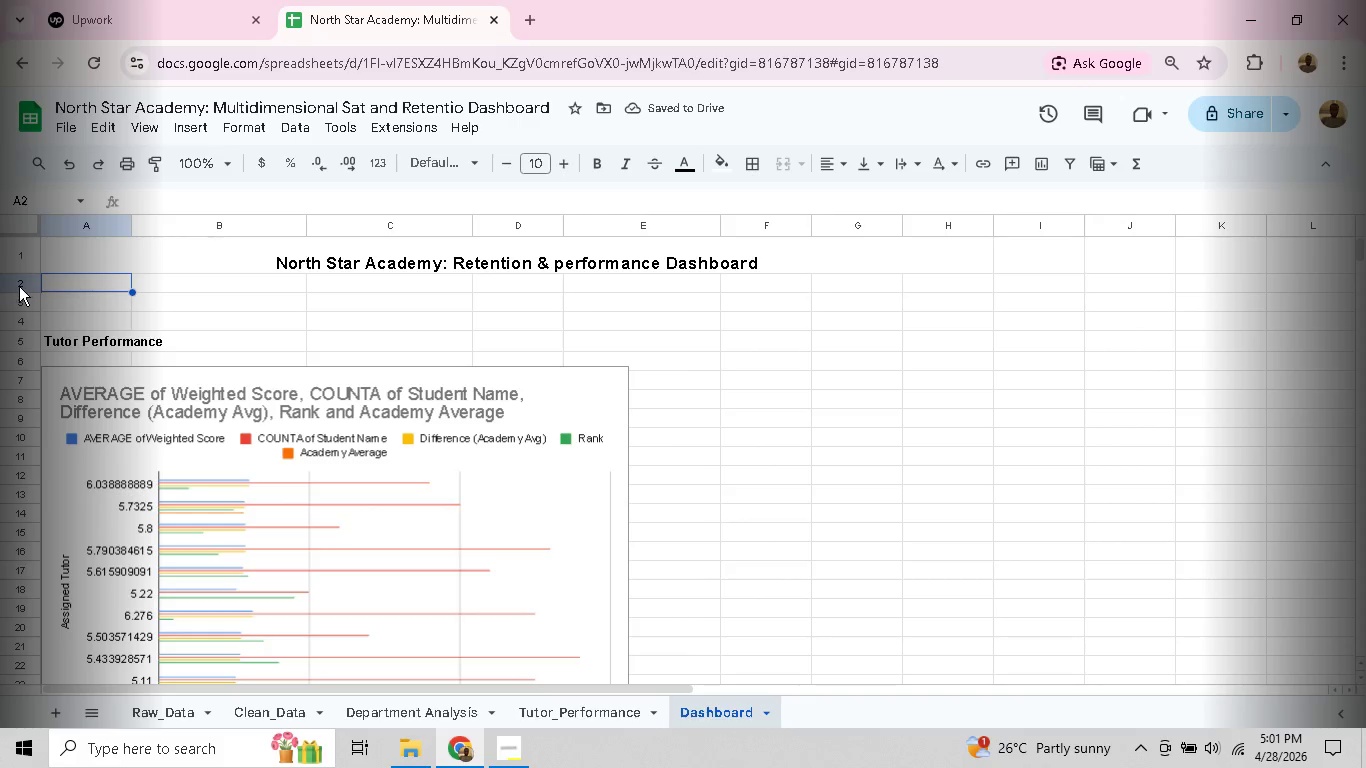 
left_click_drag(start_coordinate=[19, 286], to_coordinate=[13, 319])
 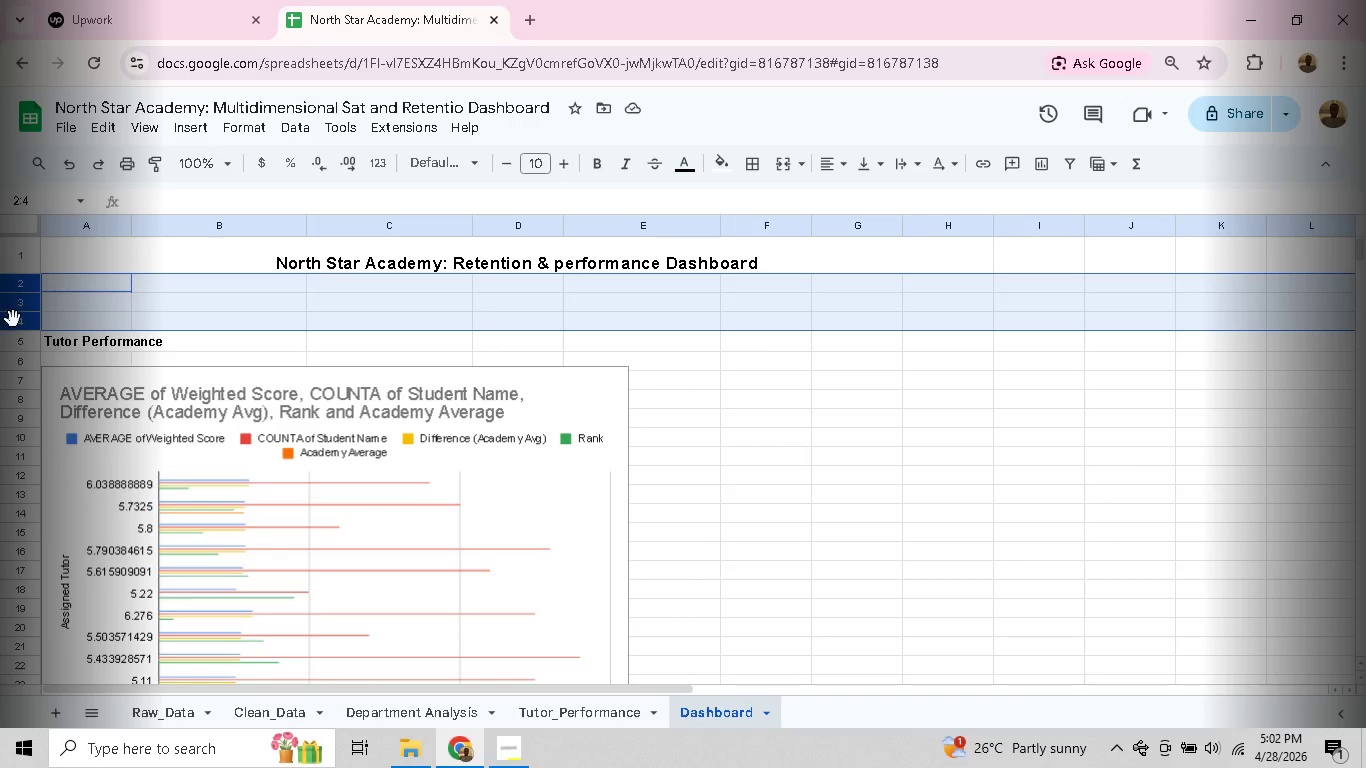 
right_click([13, 319])
 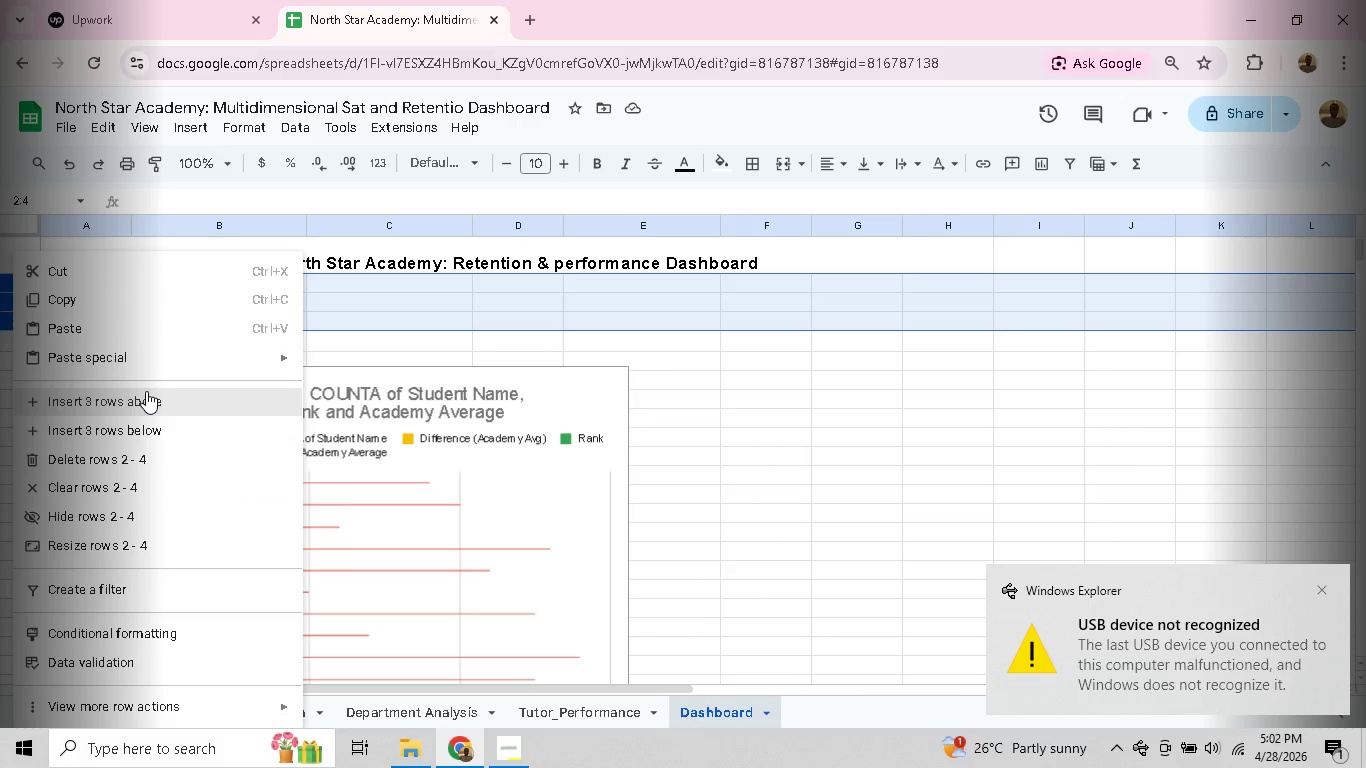 
left_click([151, 422])
 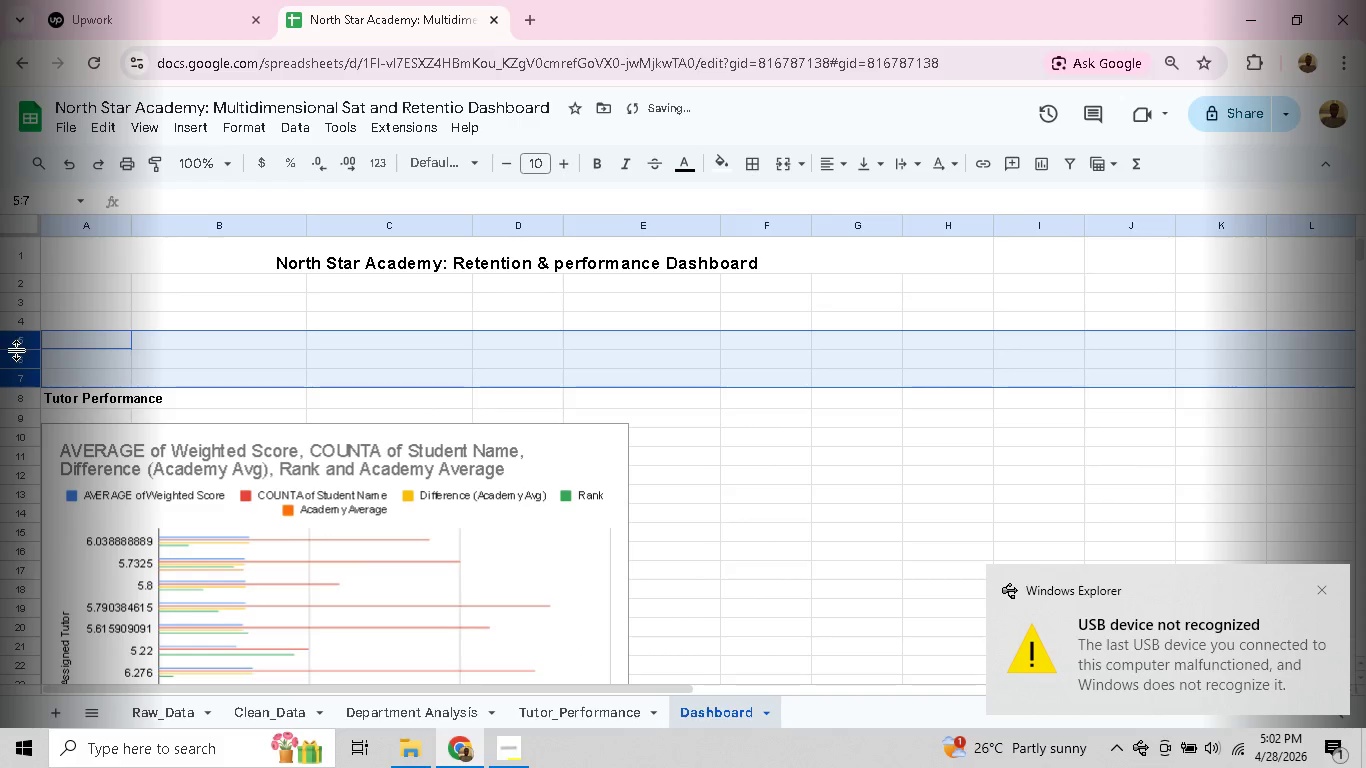 
right_click([14, 352])
 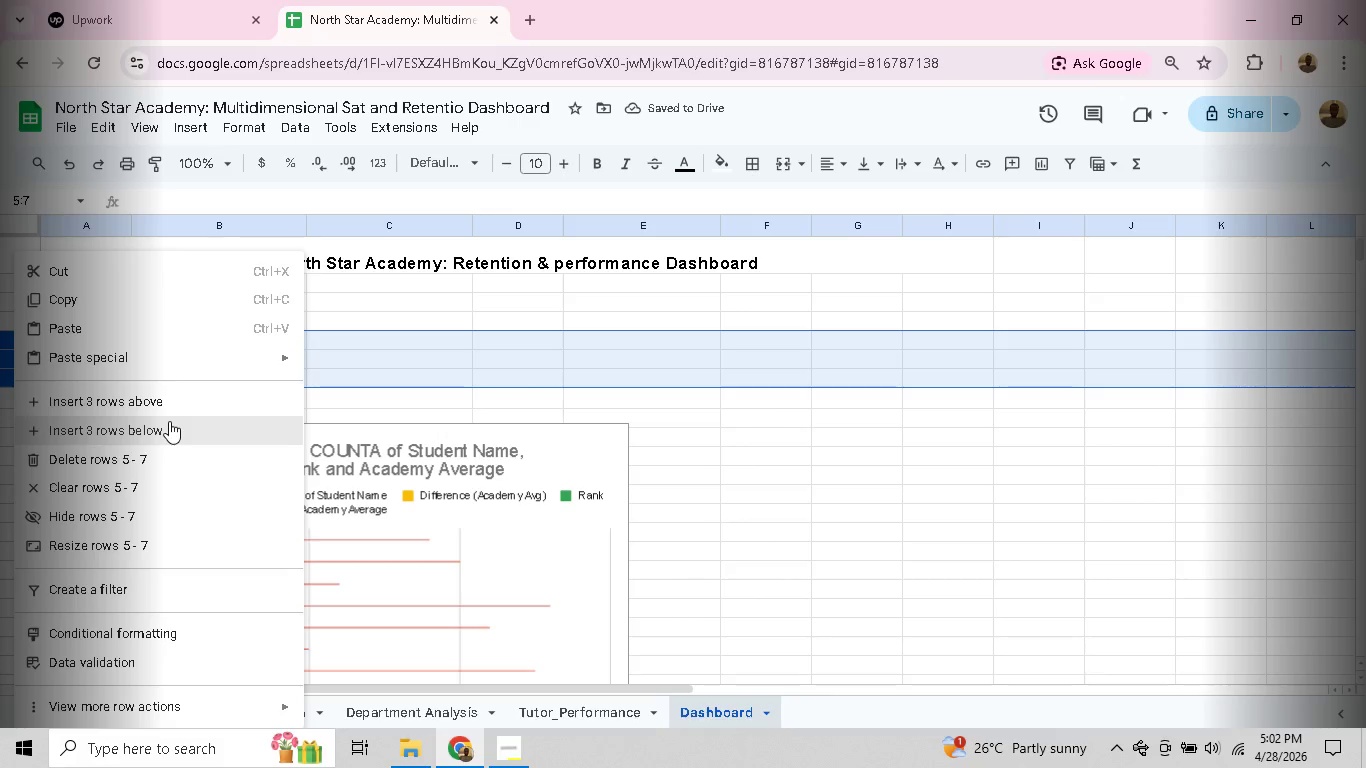 
left_click([169, 421])
 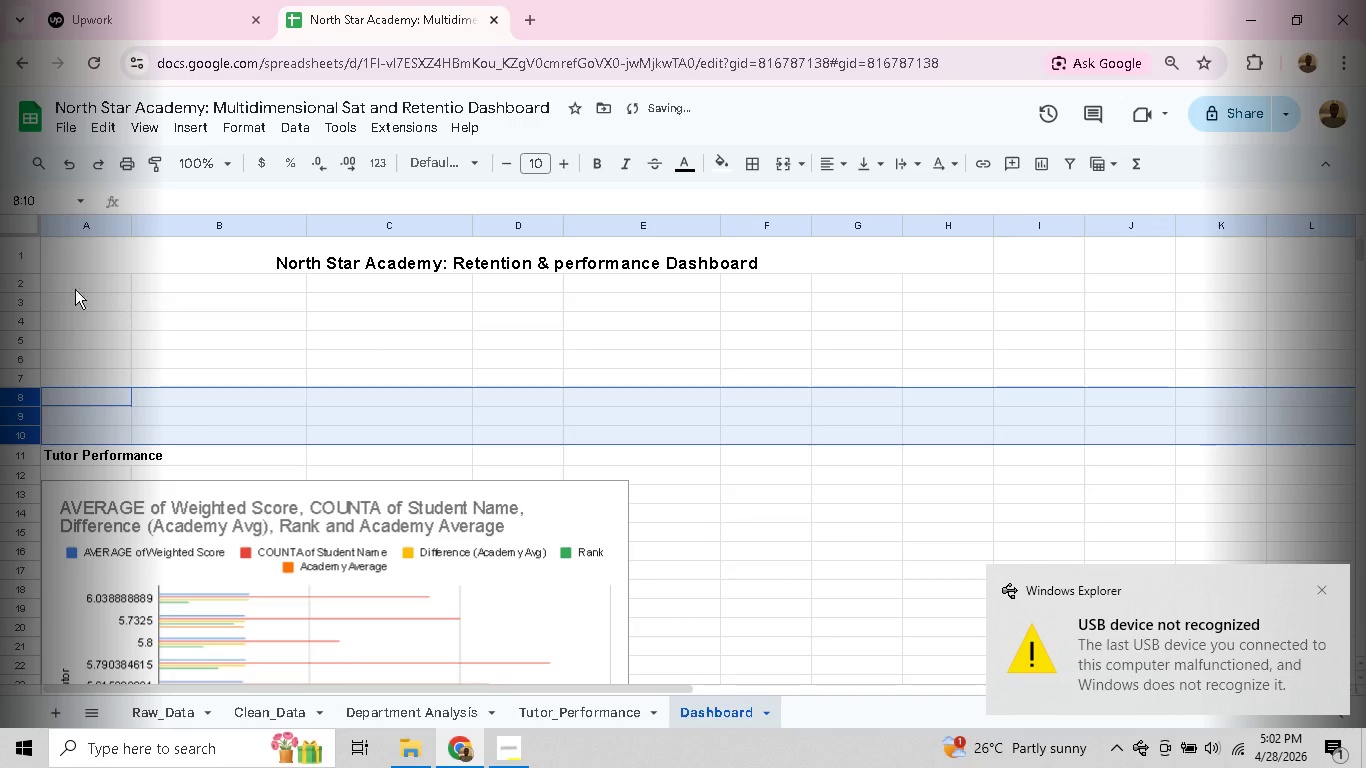 
left_click([56, 292])
 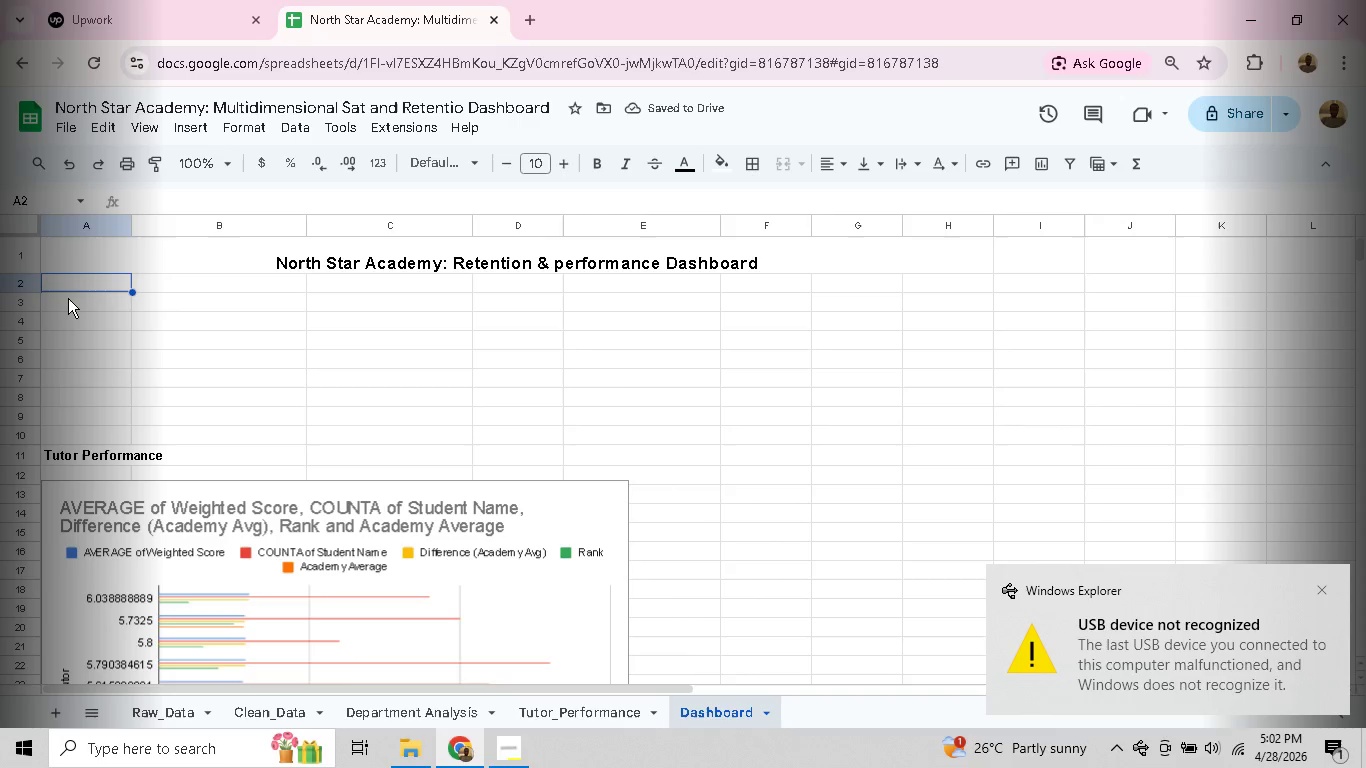 
double_click([65, 304])
 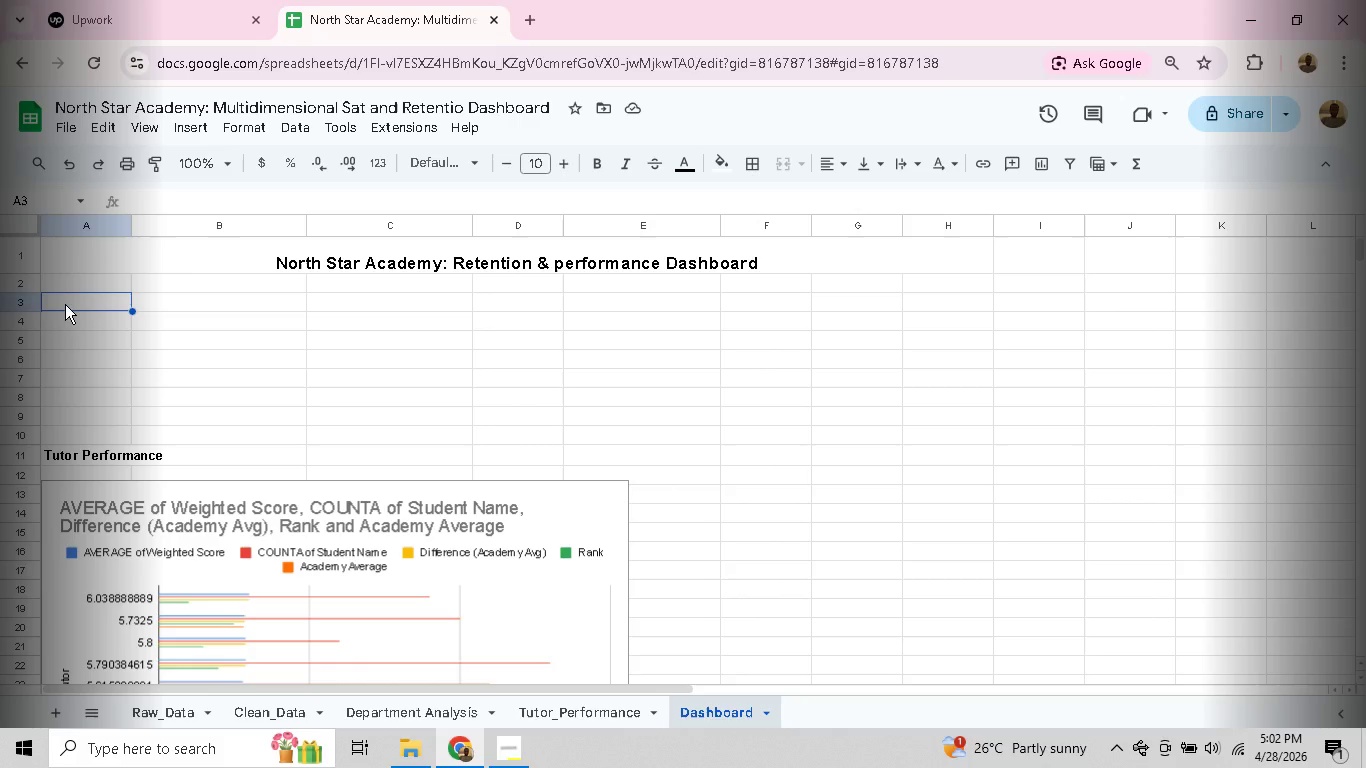 
wait(9.69)
 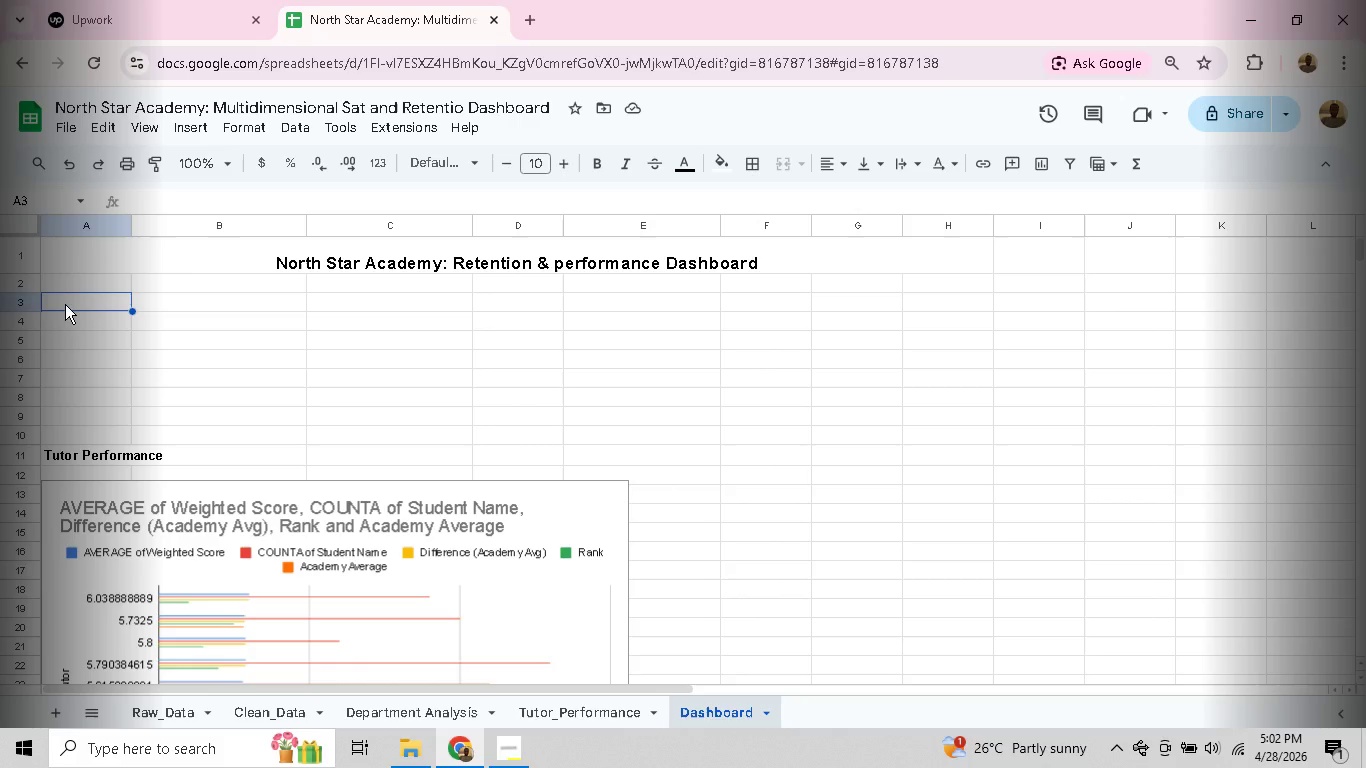 
left_click([126, 318])
 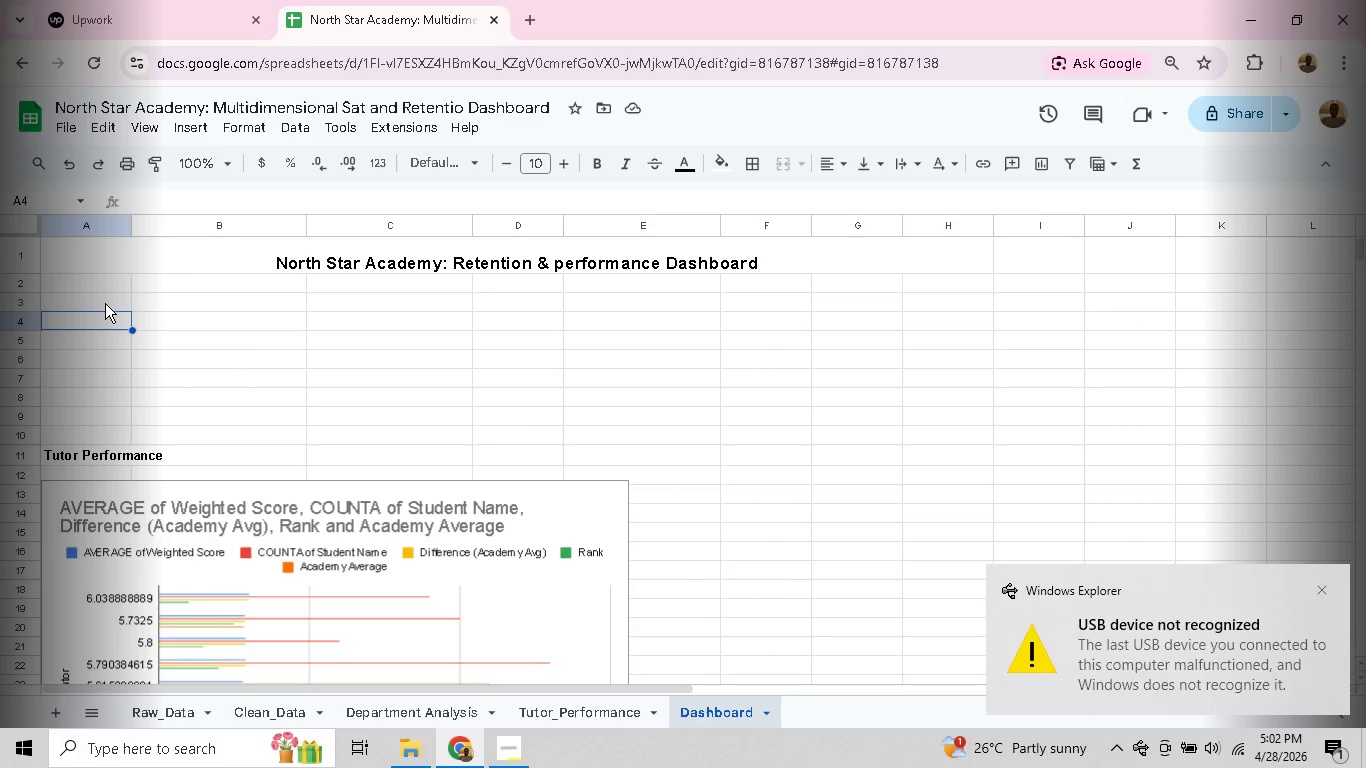 
left_click_drag(start_coordinate=[105, 303], to_coordinate=[174, 318])
 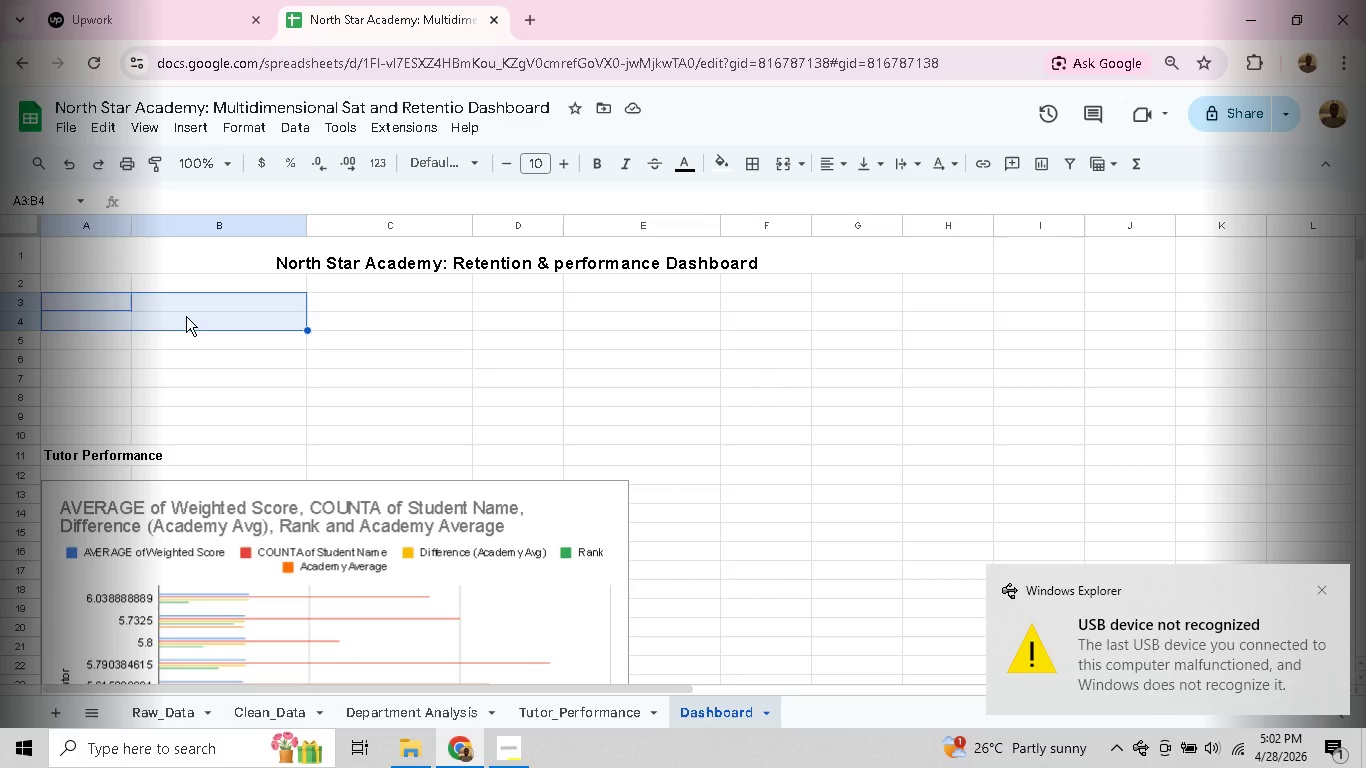 
left_click([188, 324])
 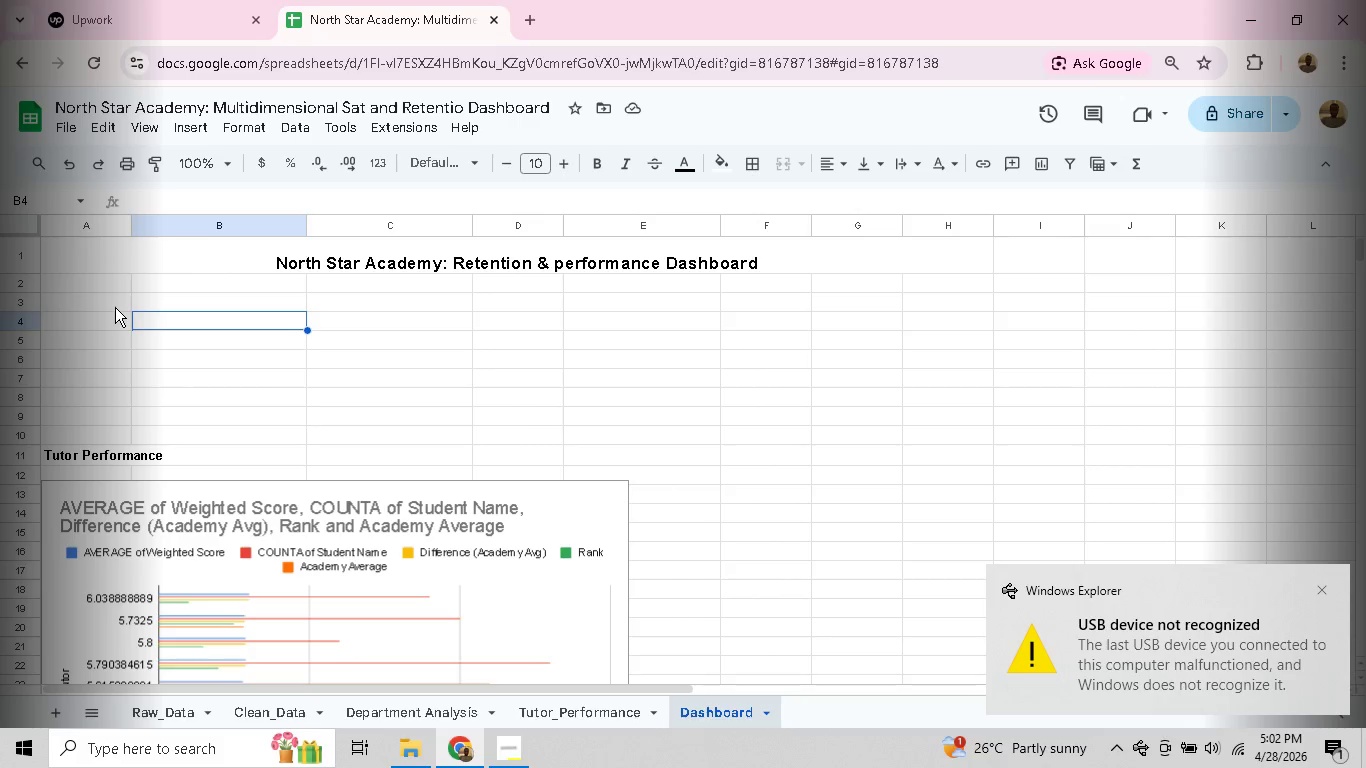 
left_click_drag(start_coordinate=[113, 306], to_coordinate=[562, 302])
 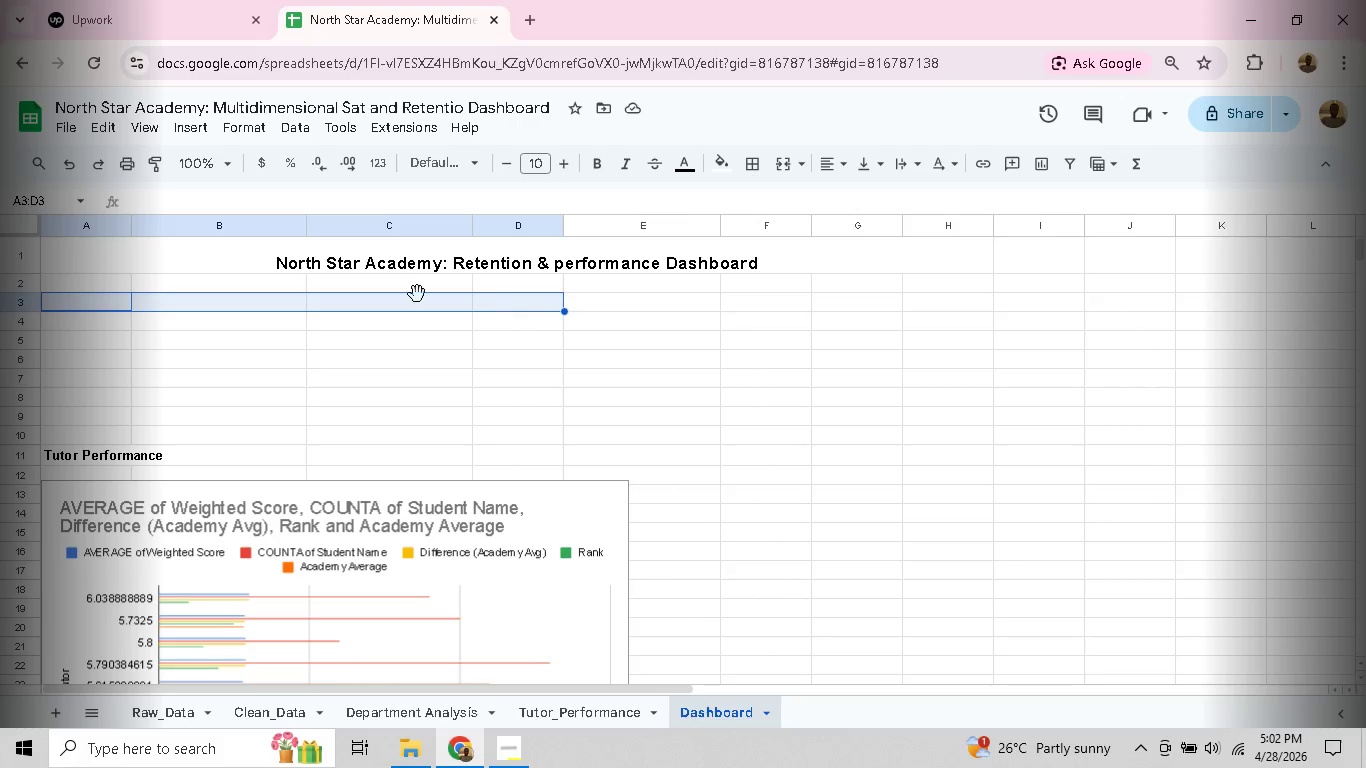 
wait(5.14)
 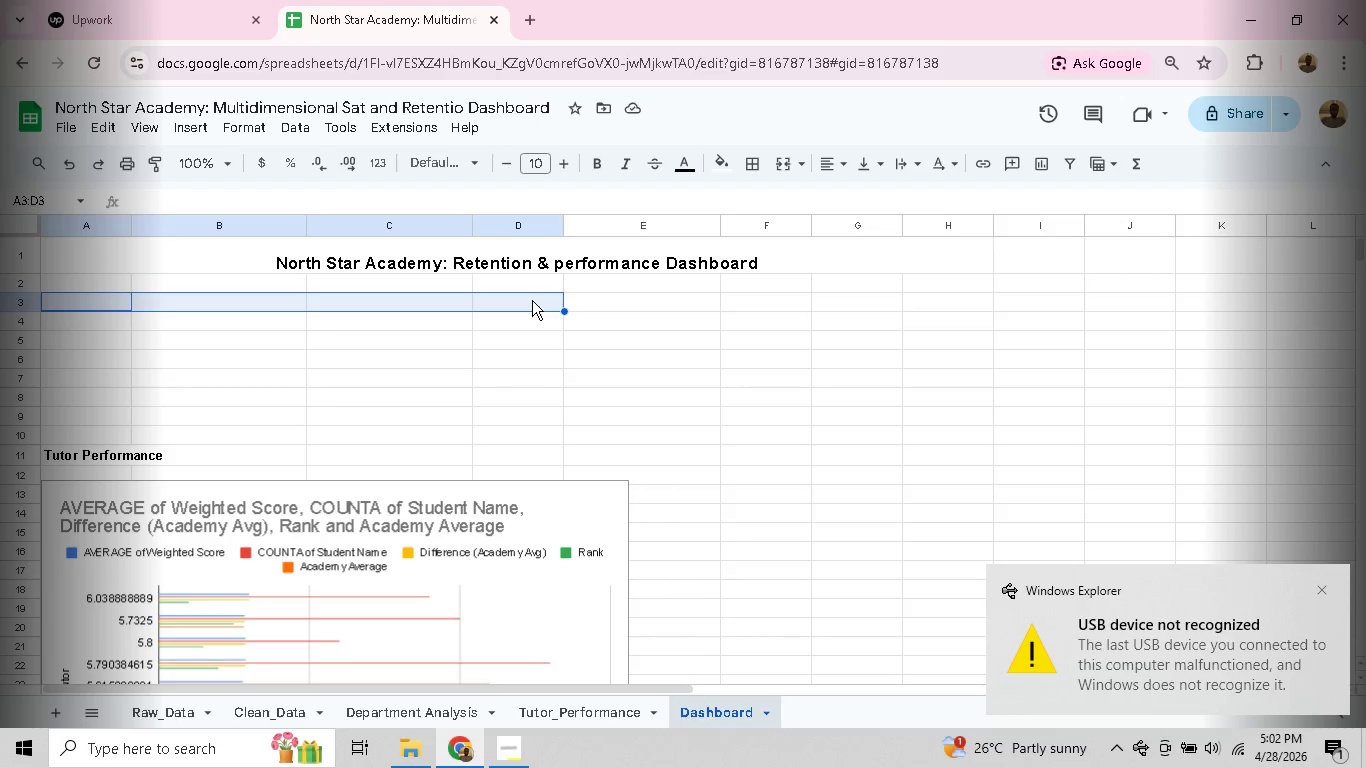 
double_click([102, 309])
 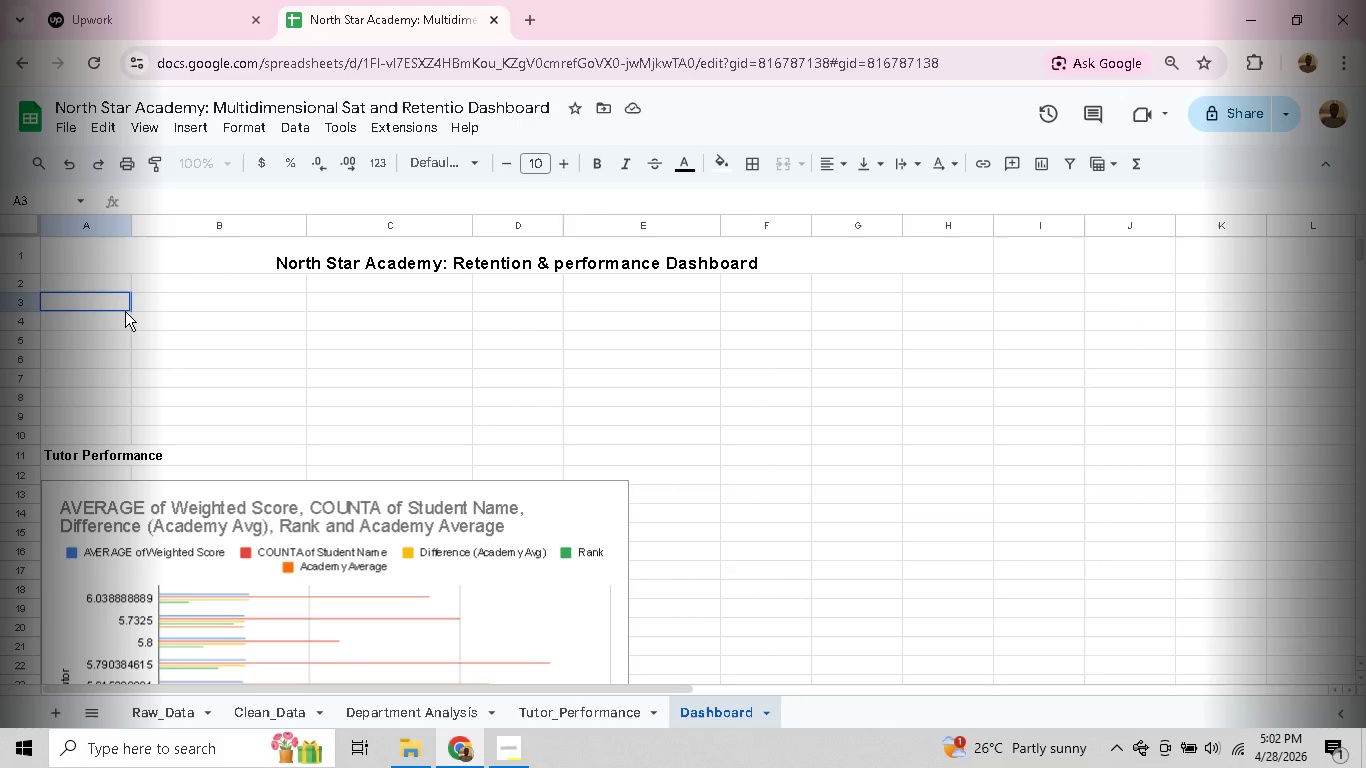 
type(Tu)
key(Backspace)
type(otal Student)
 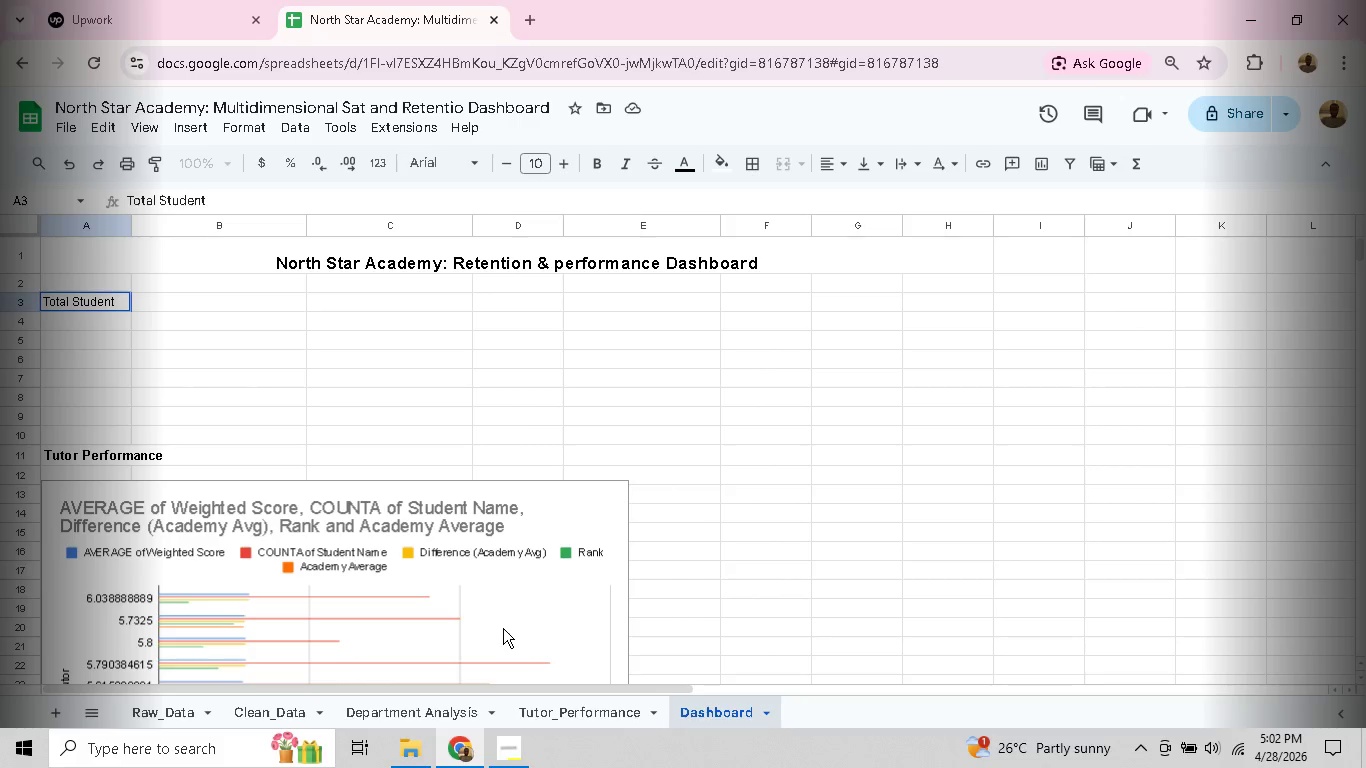 
left_click([529, 765])